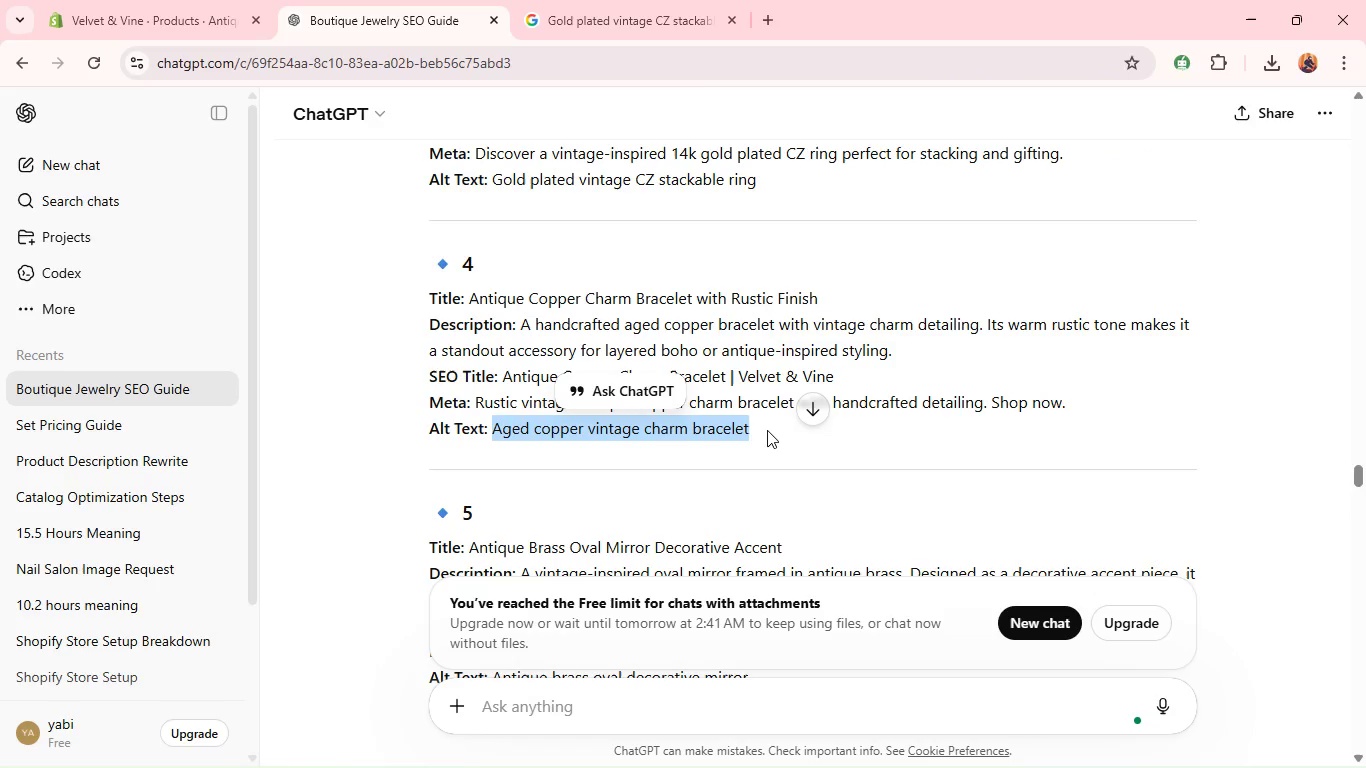 
key(Control+C)
 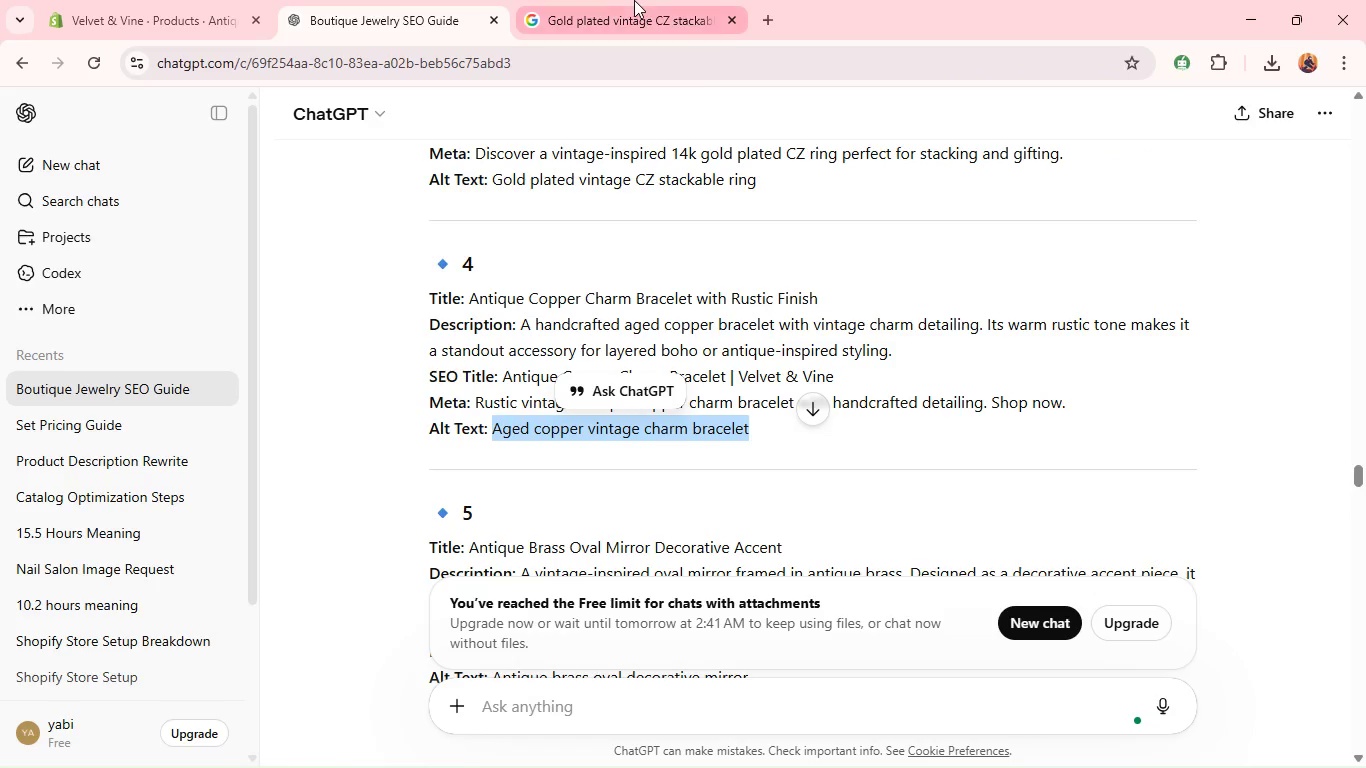 
left_click([635, 0])
 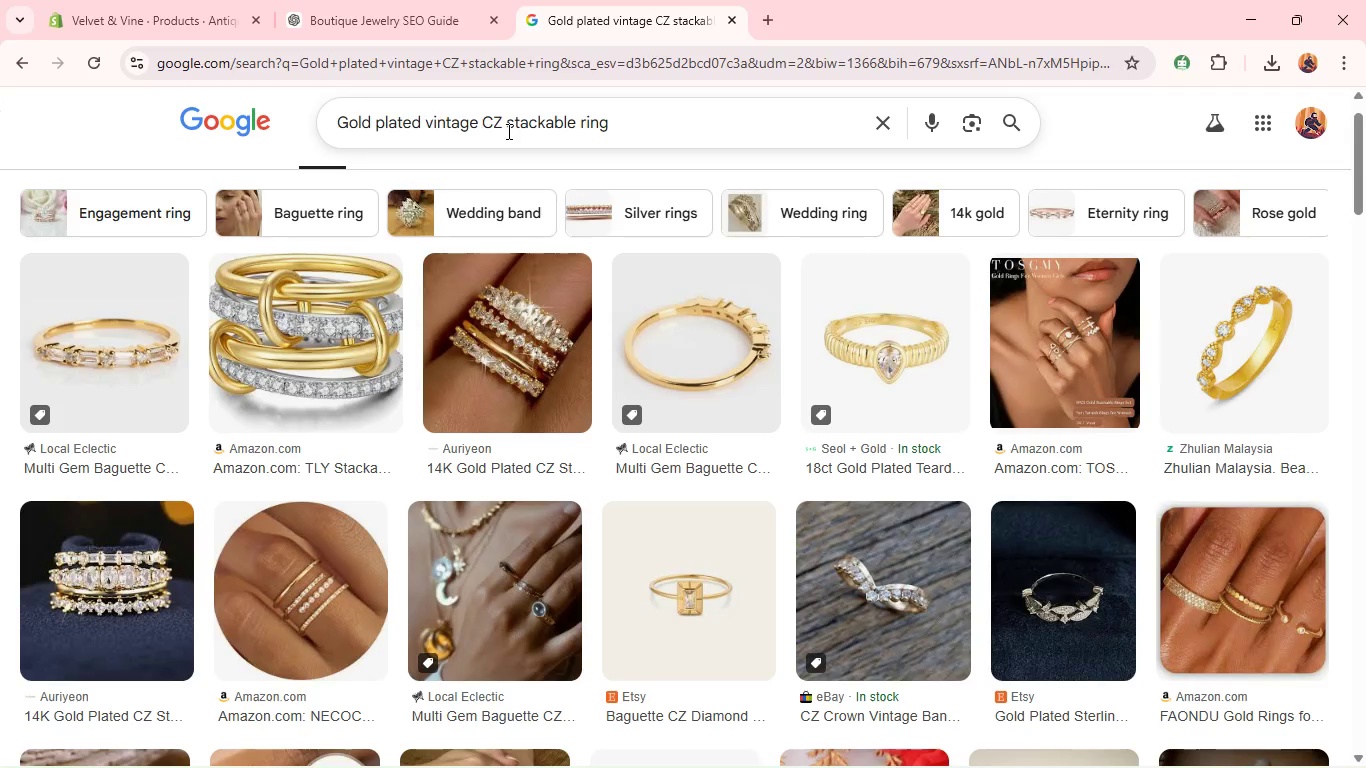 
hold_key(key=ControlLeft, duration=0.69)
left_click([507, 131])
 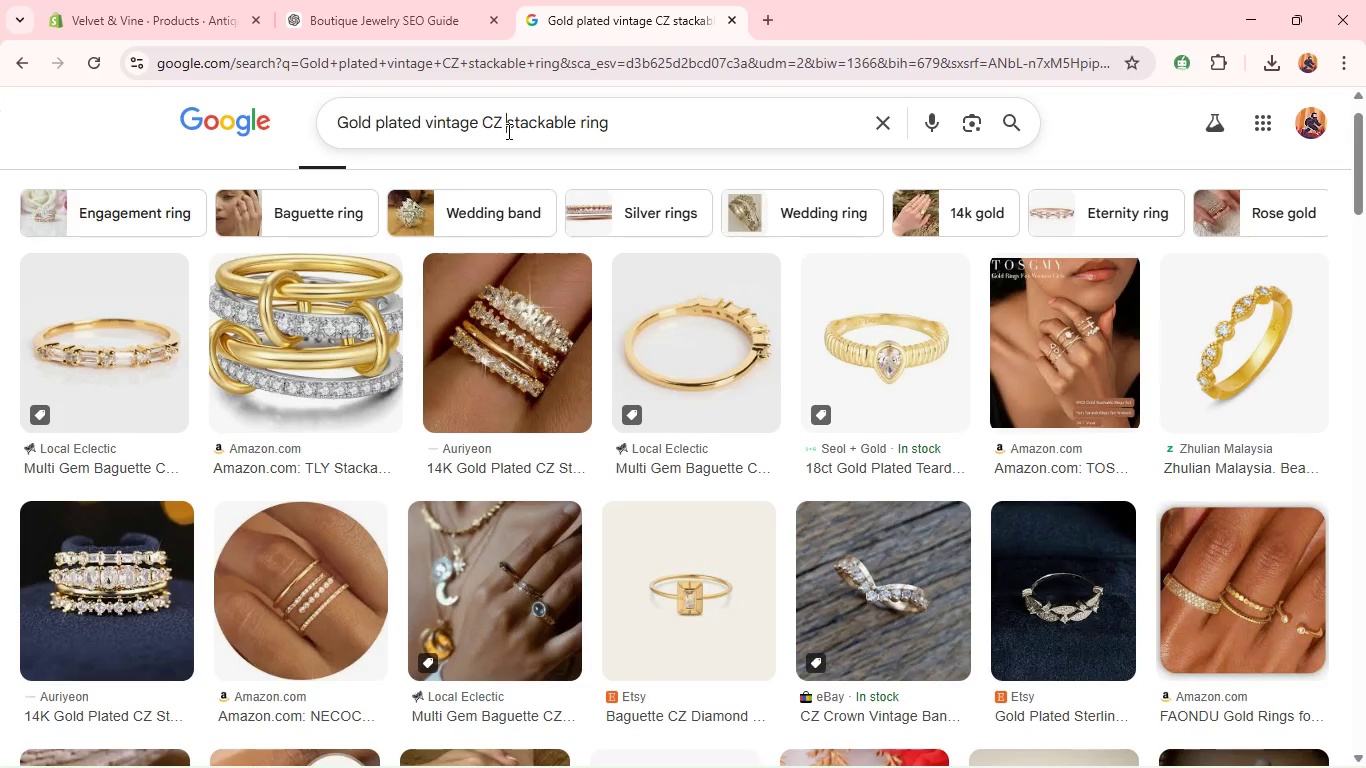 
type(av)
 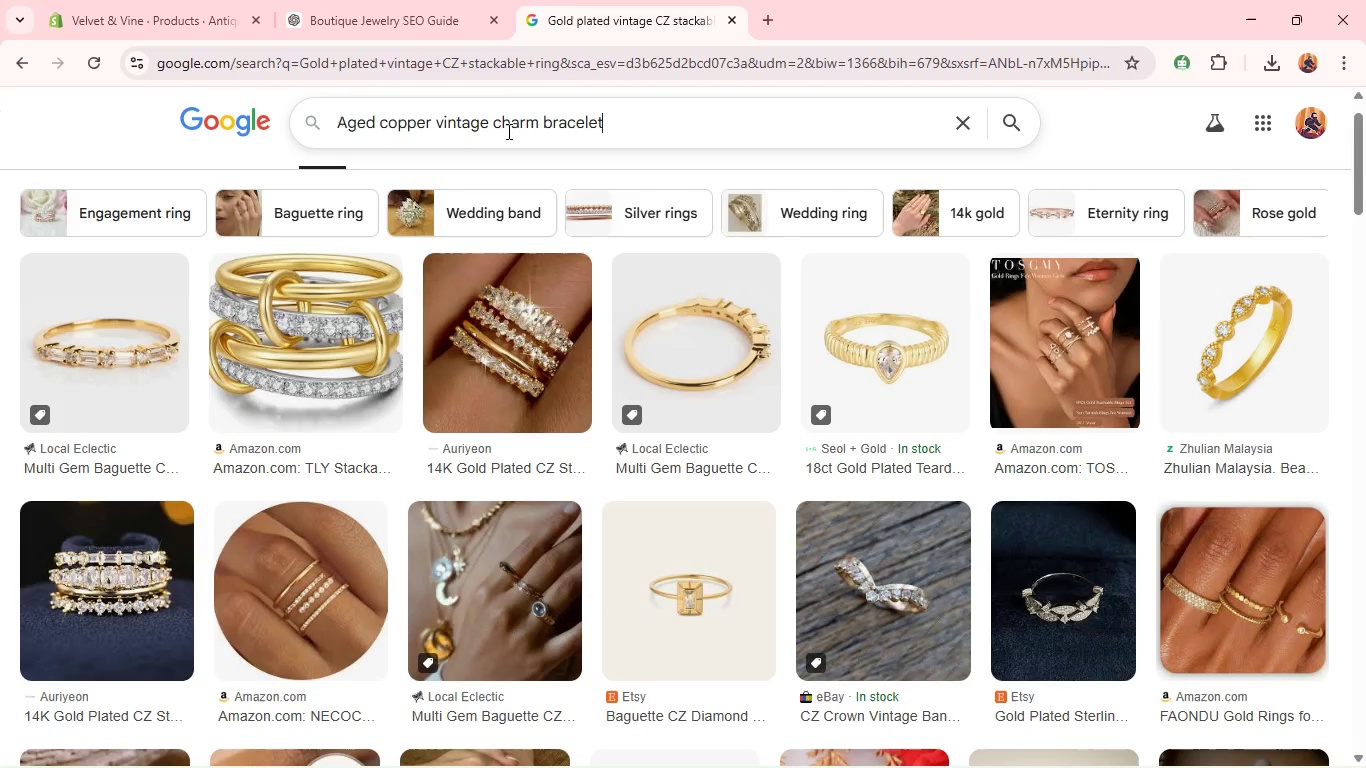 
key(Enter)
 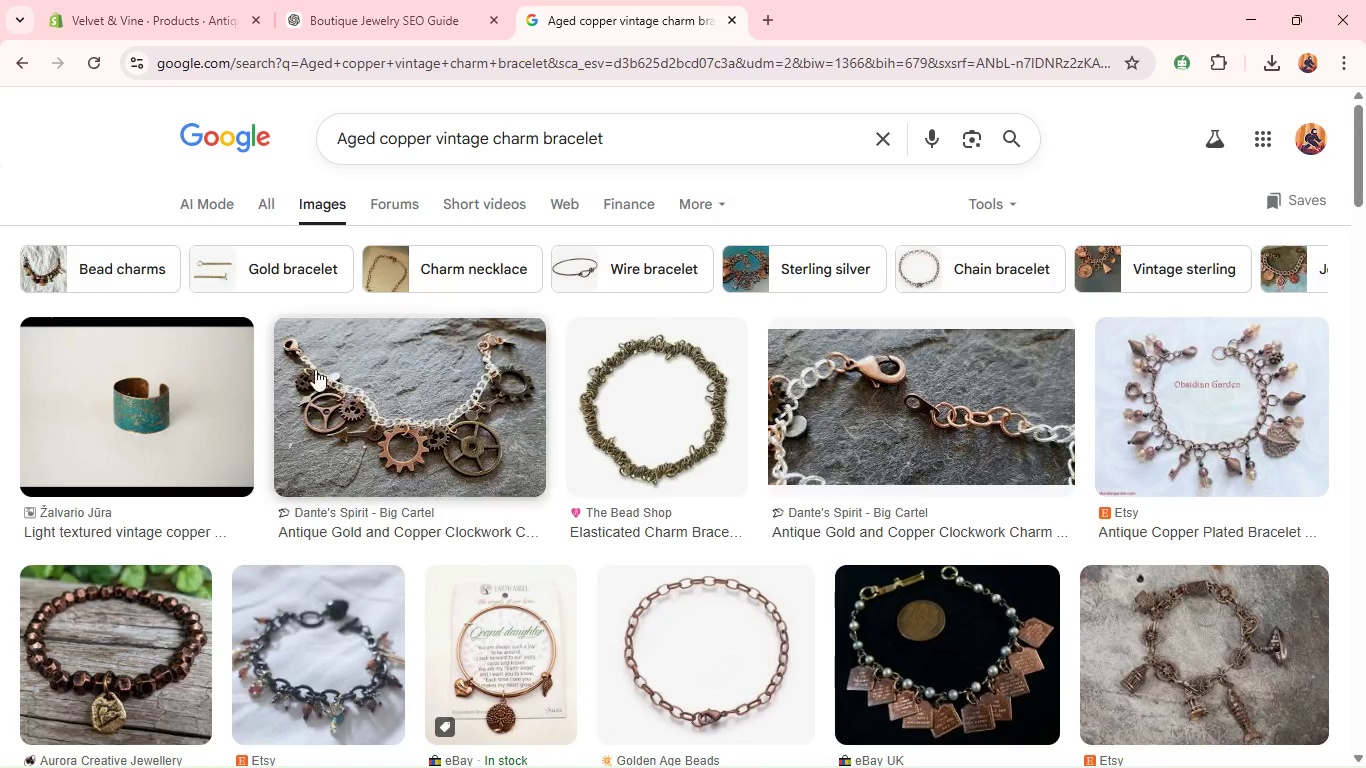 
wait(7.27)
 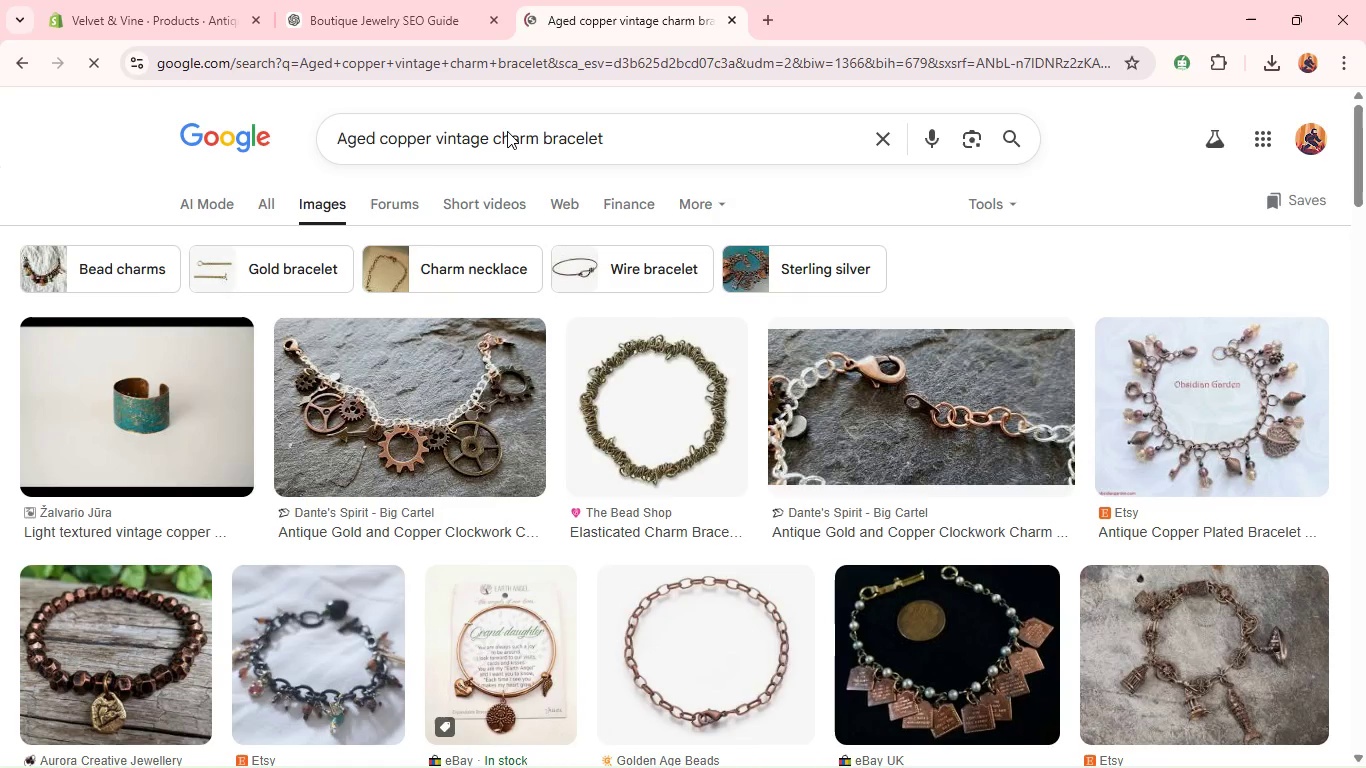 
right_click([171, 331])
 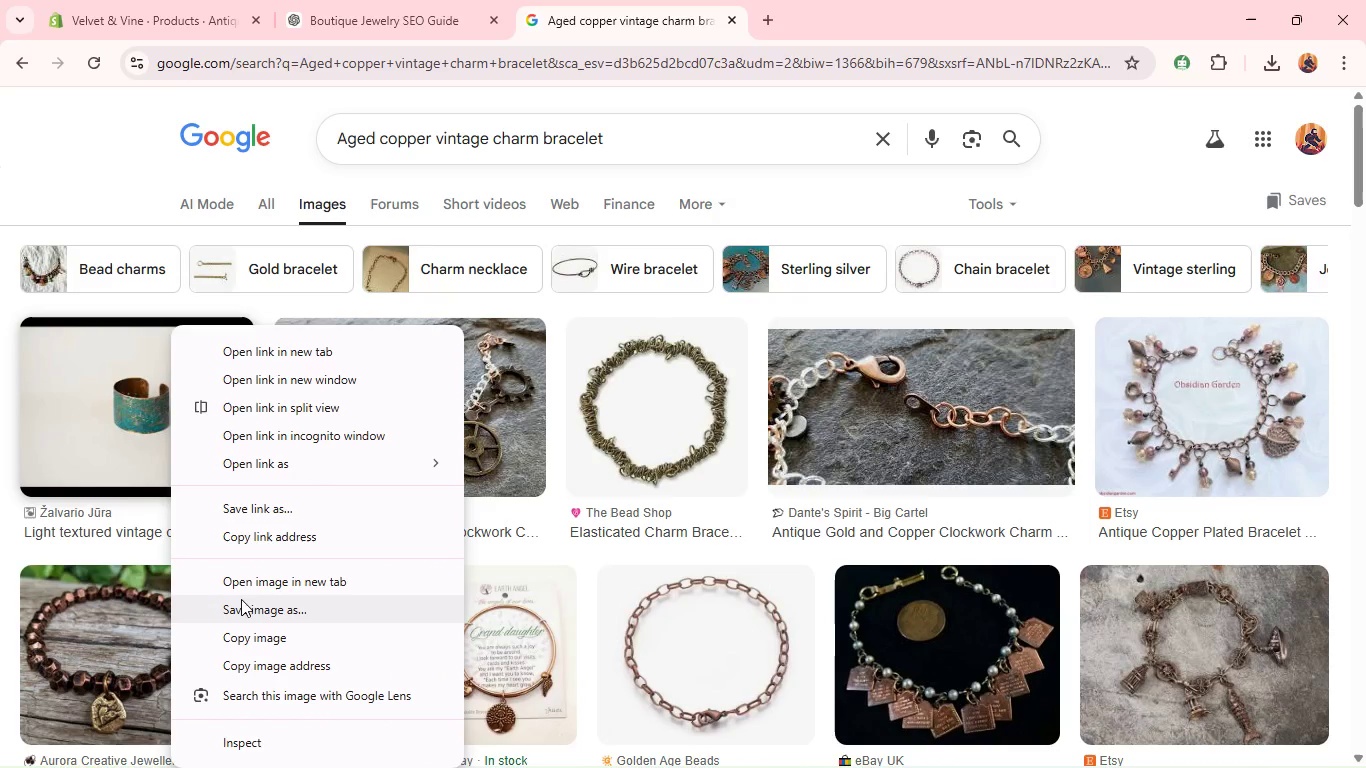 
left_click([242, 601])
 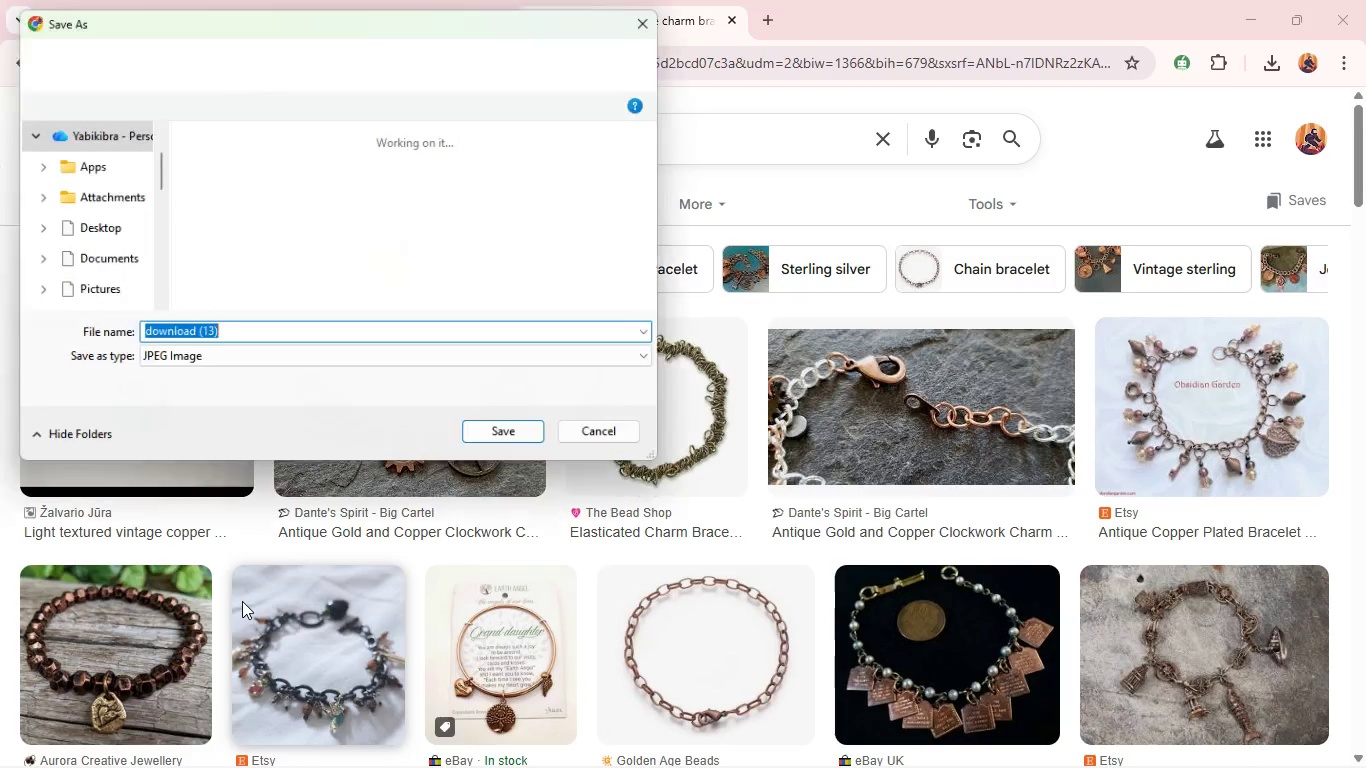 
key(Enter)
 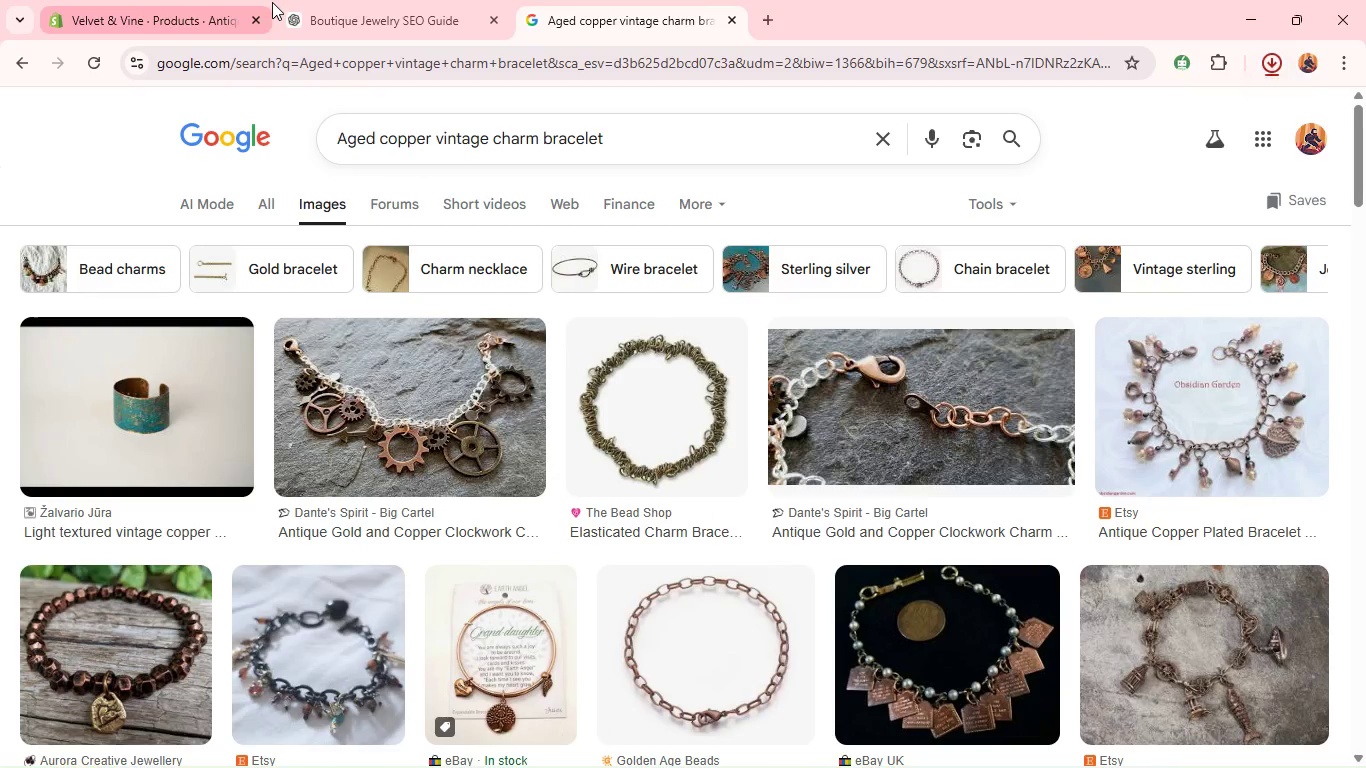 
left_click([185, 7])
 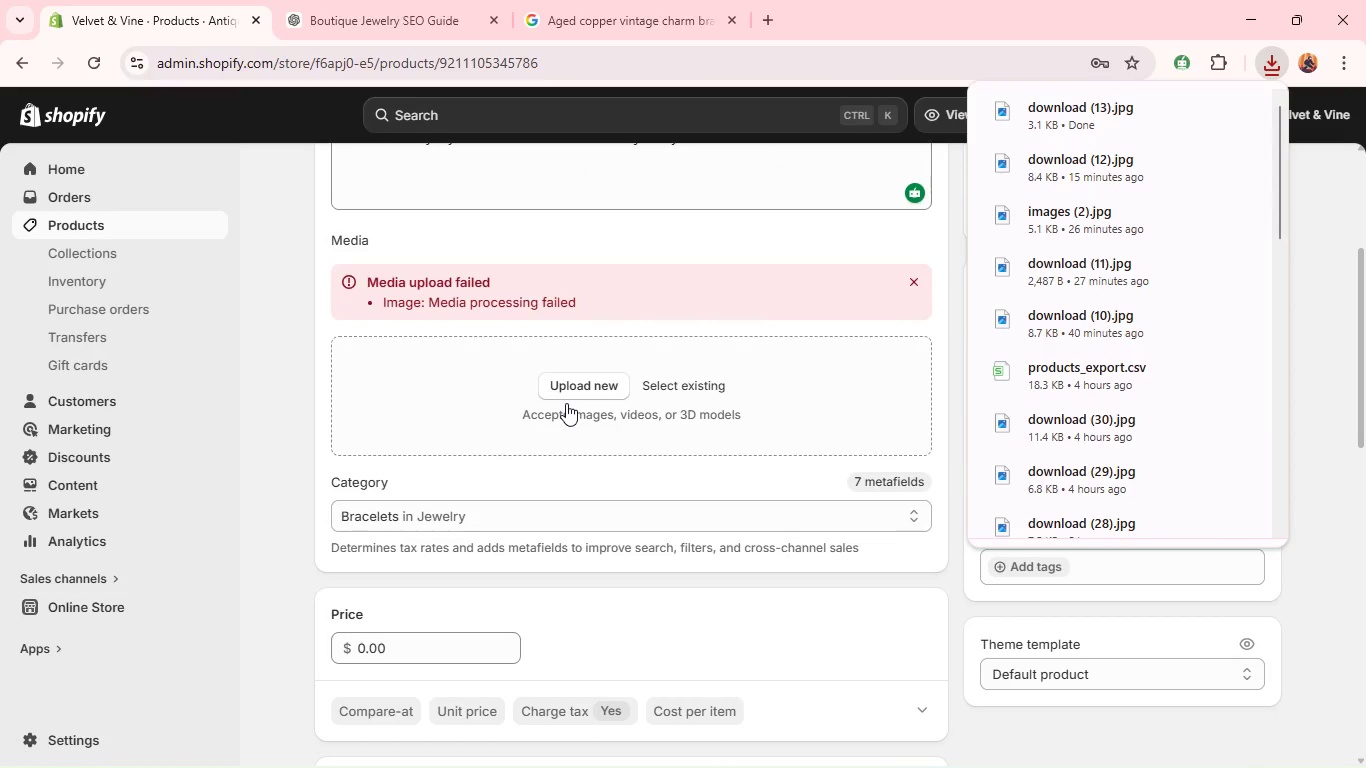 
left_click([575, 397])
 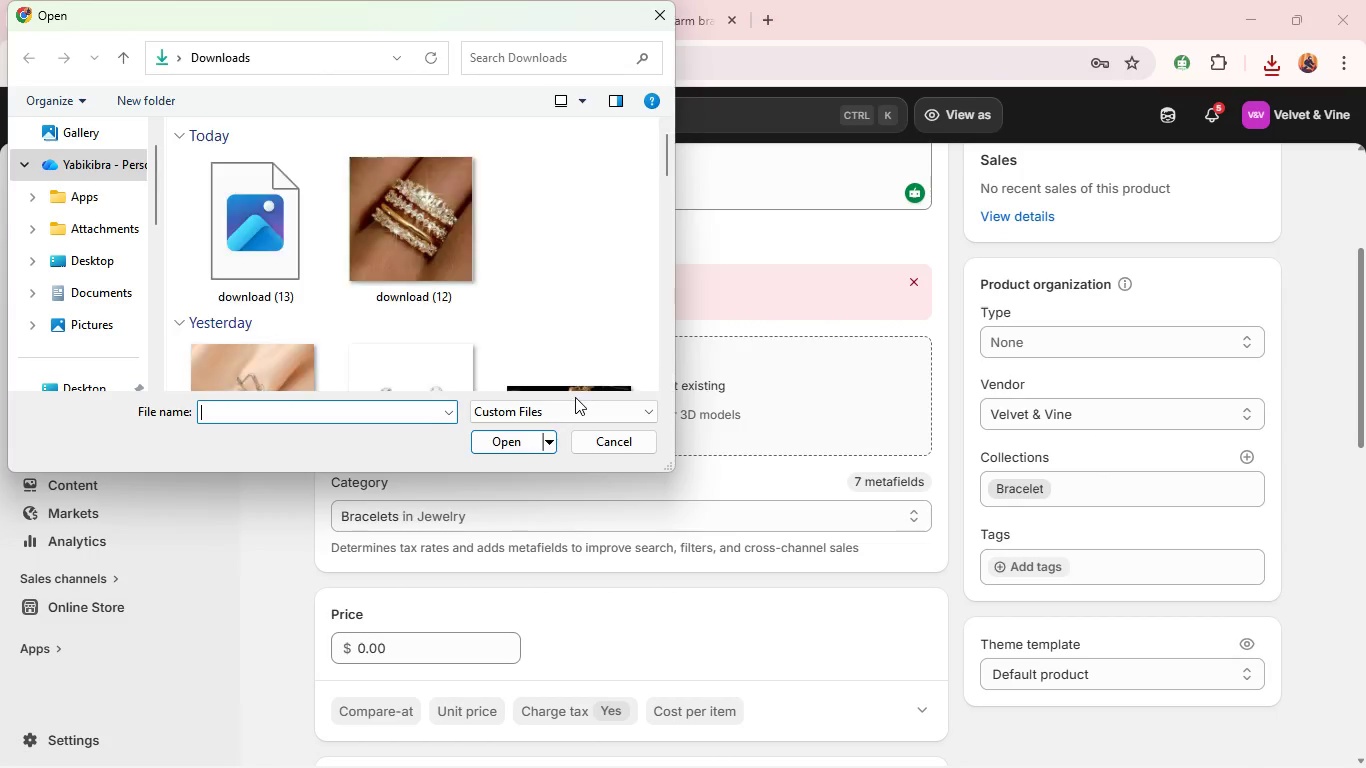 
left_click([255, 226])
 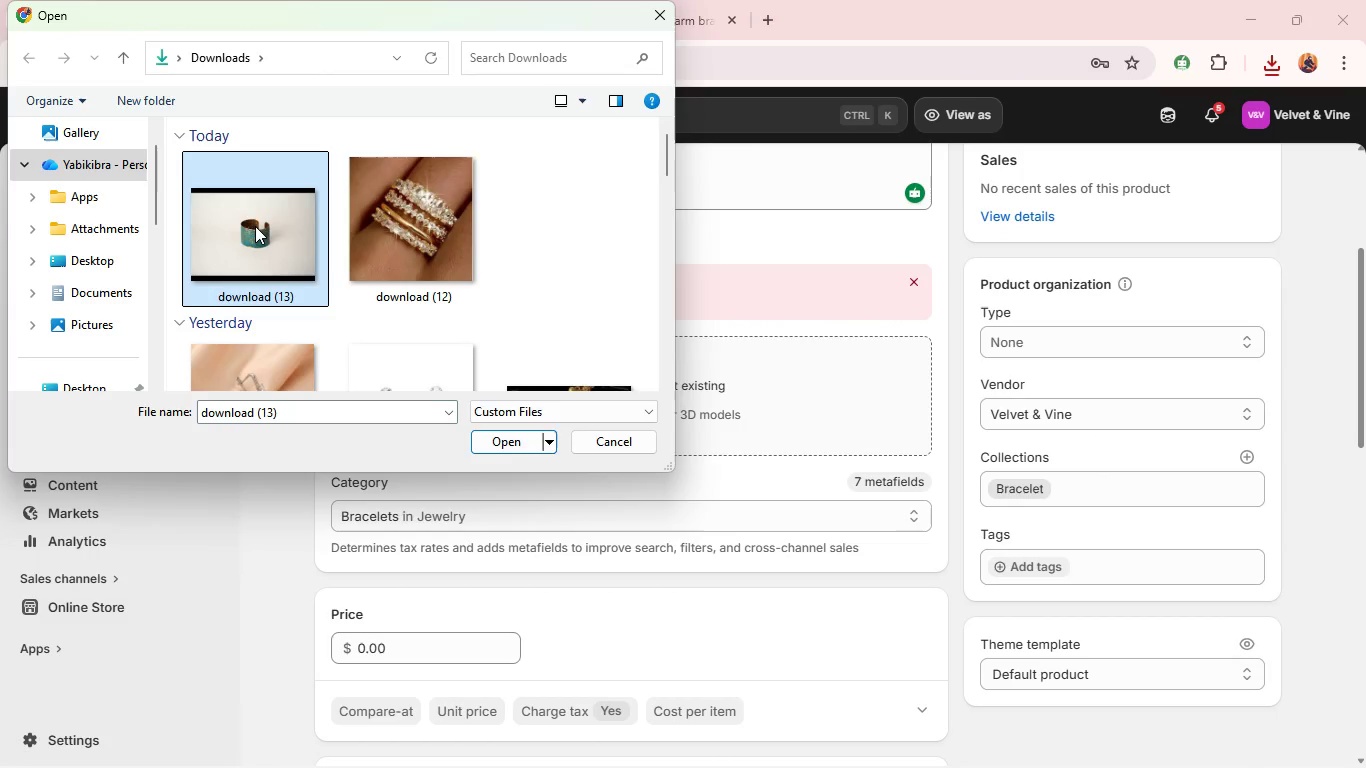 
key(Enter)
 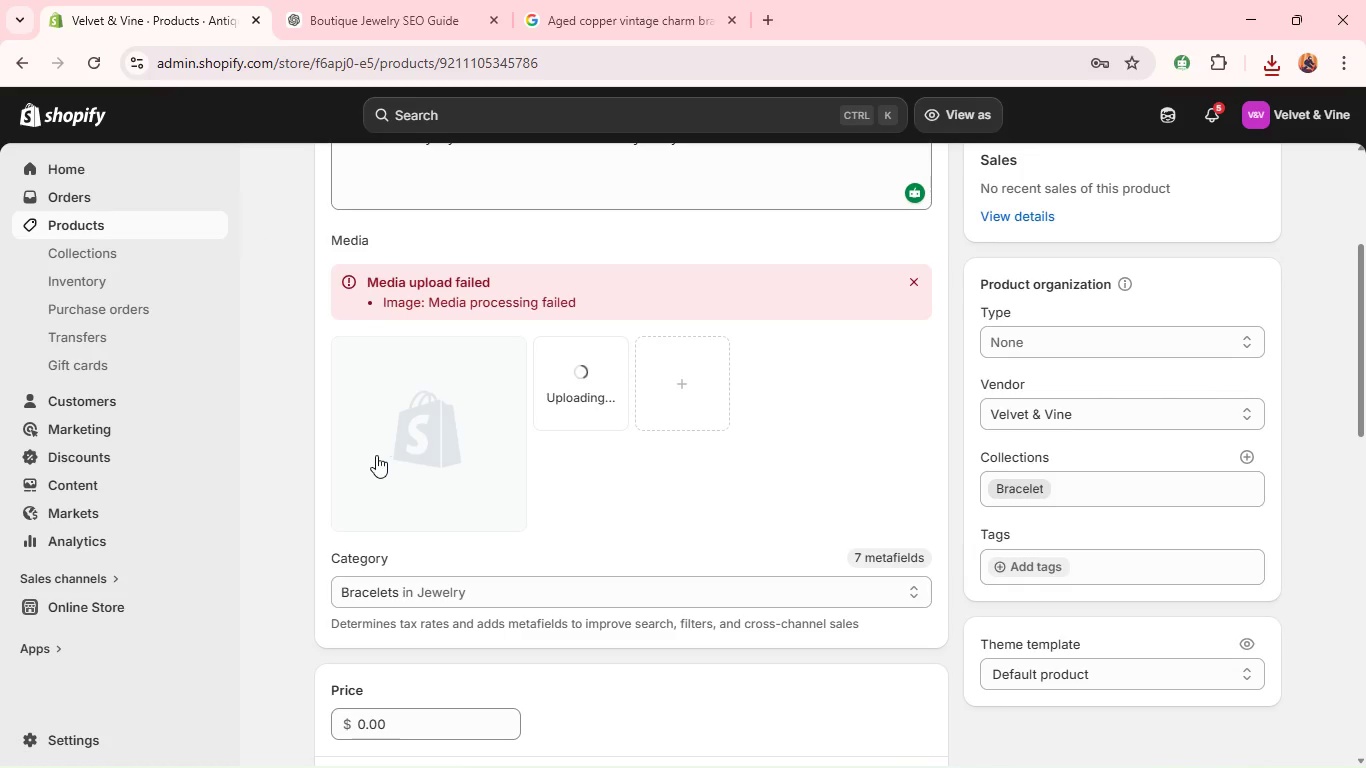 
left_click([373, 451])
 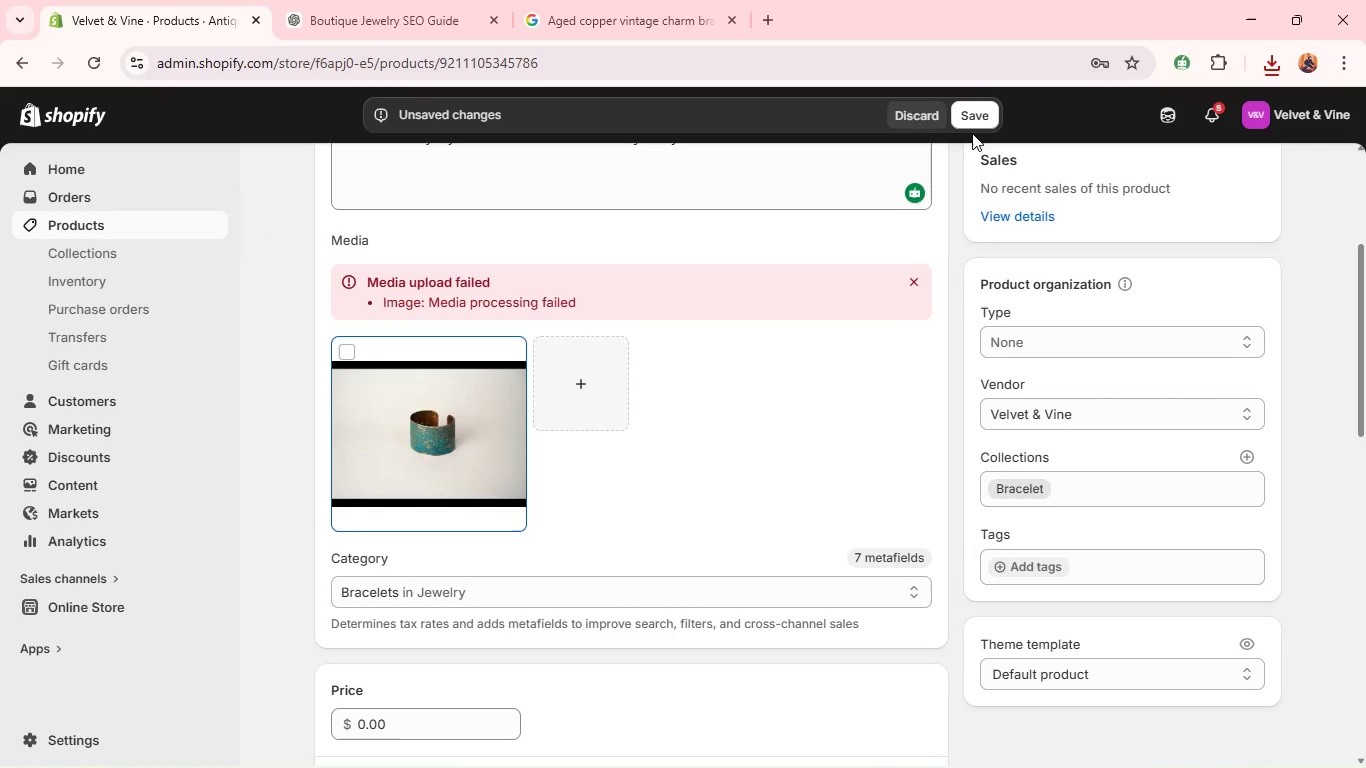 
left_click([971, 110])
 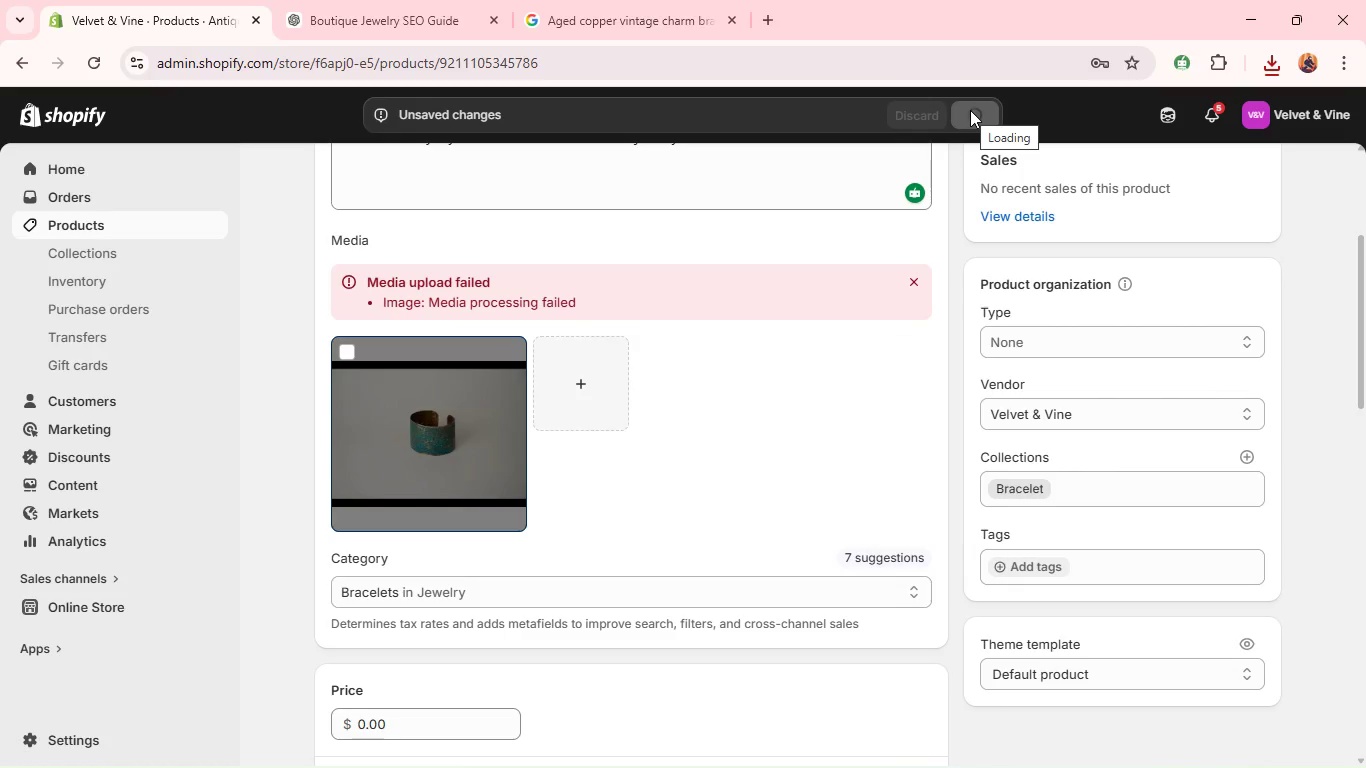 
wait(6.47)
 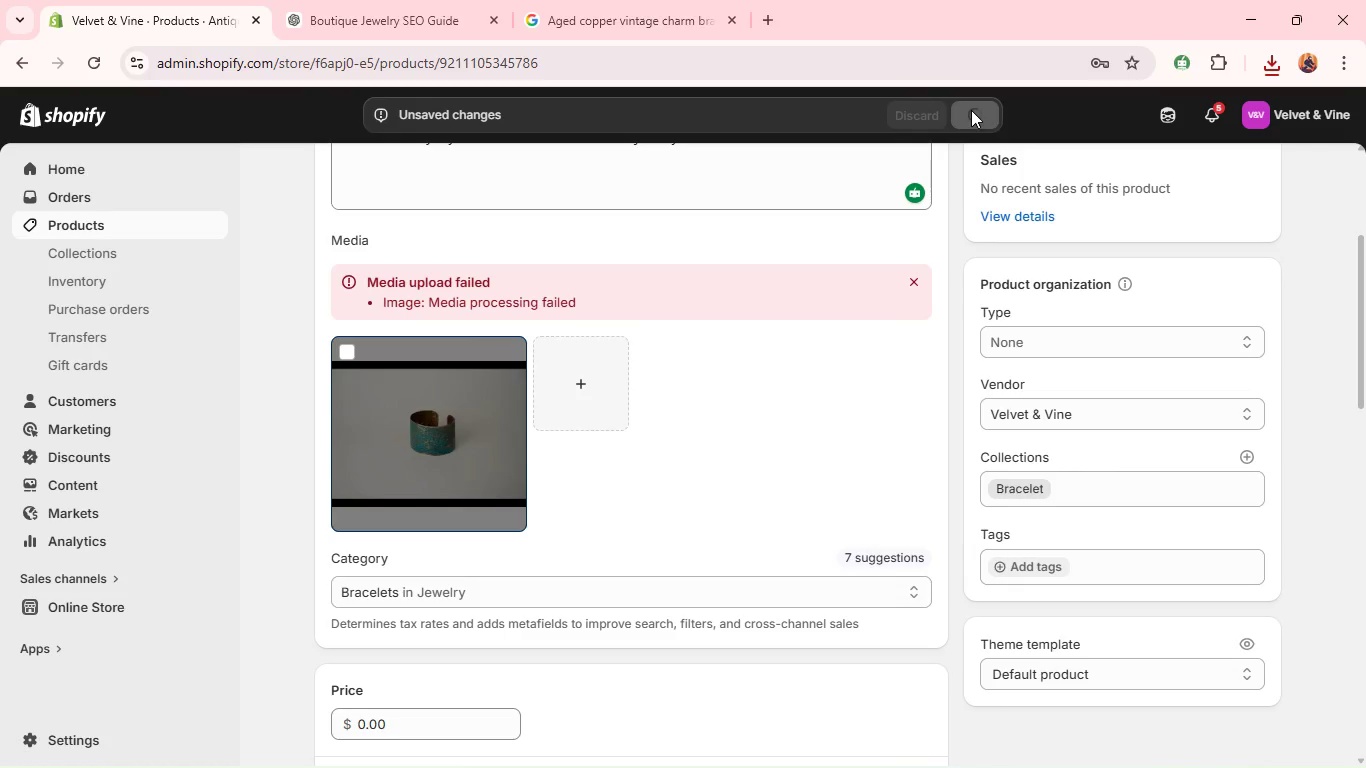 
left_click([464, 436])
 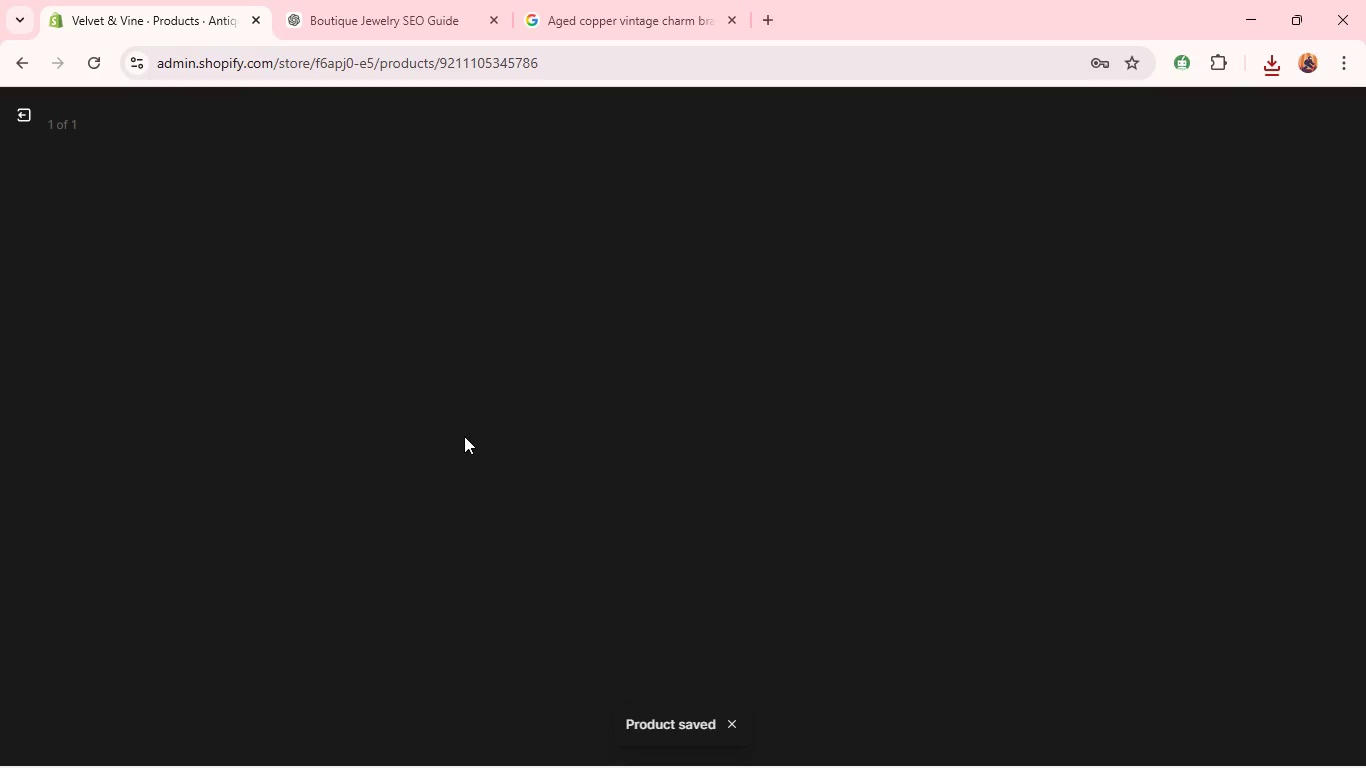 
mouse_move([974, 498])
 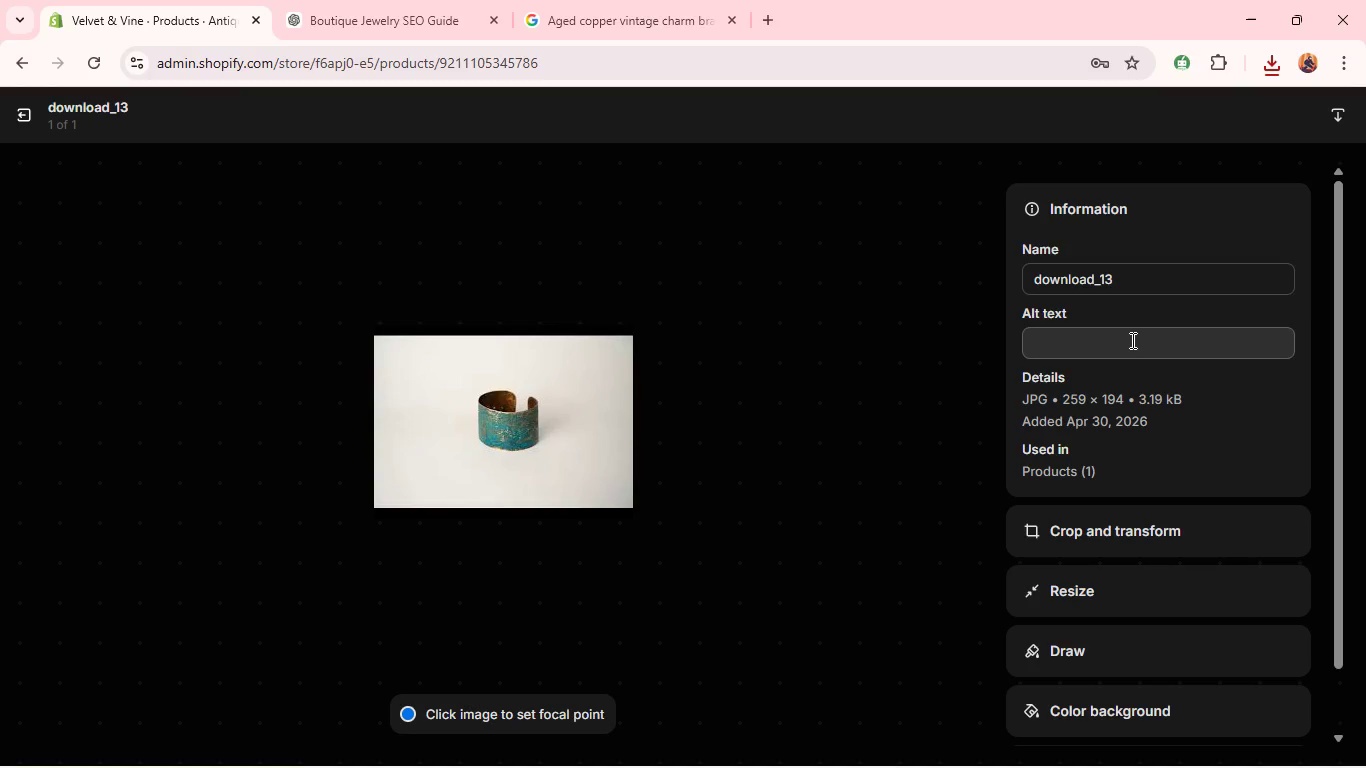 
left_click([1131, 340])
 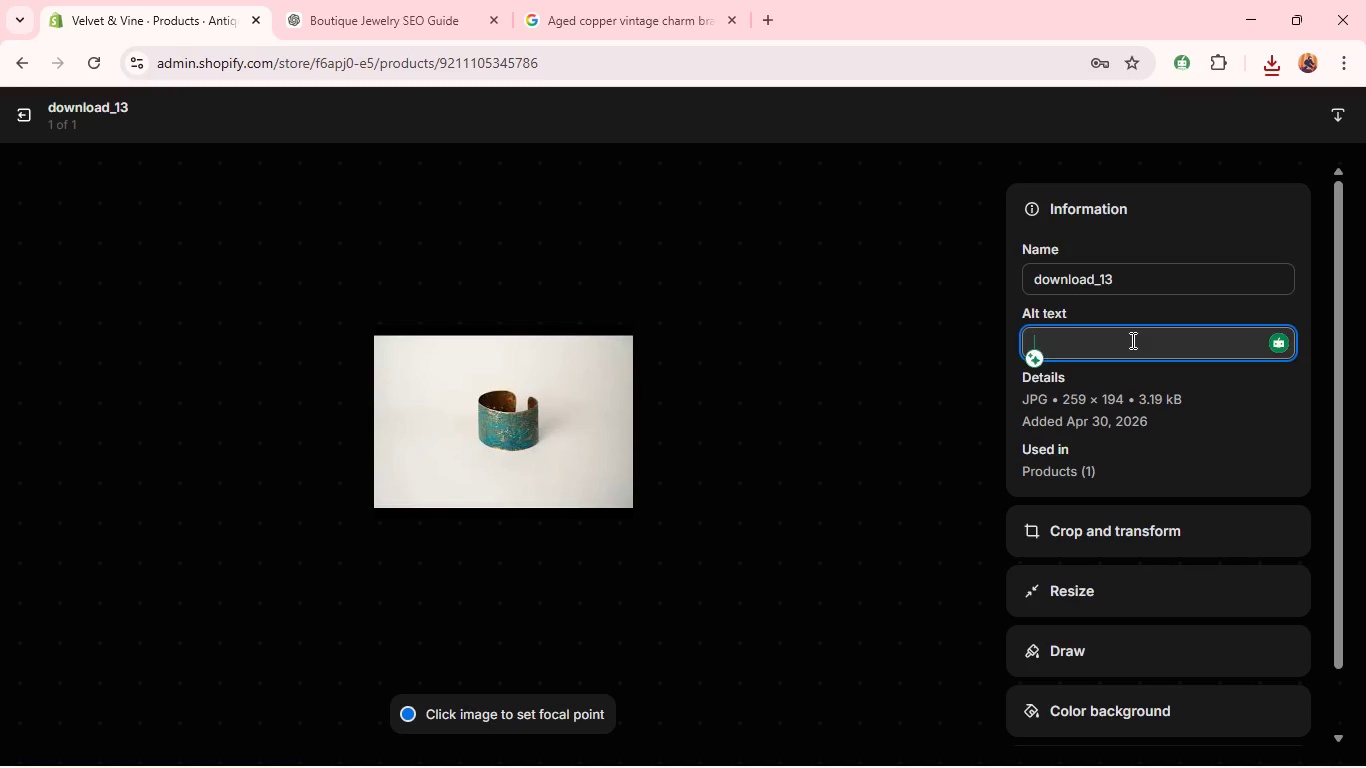 
type(Aged copper vintage charm bracelet )
 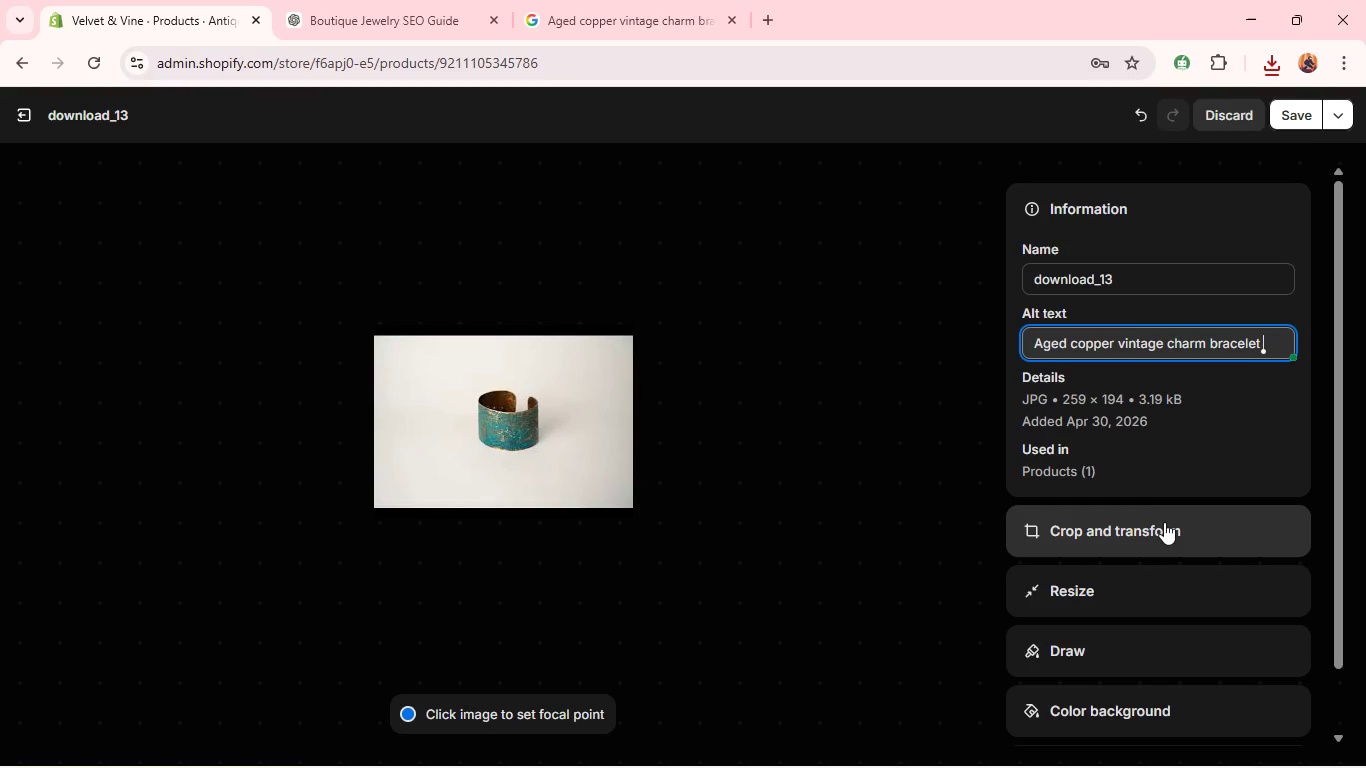 
left_click([1164, 532])
 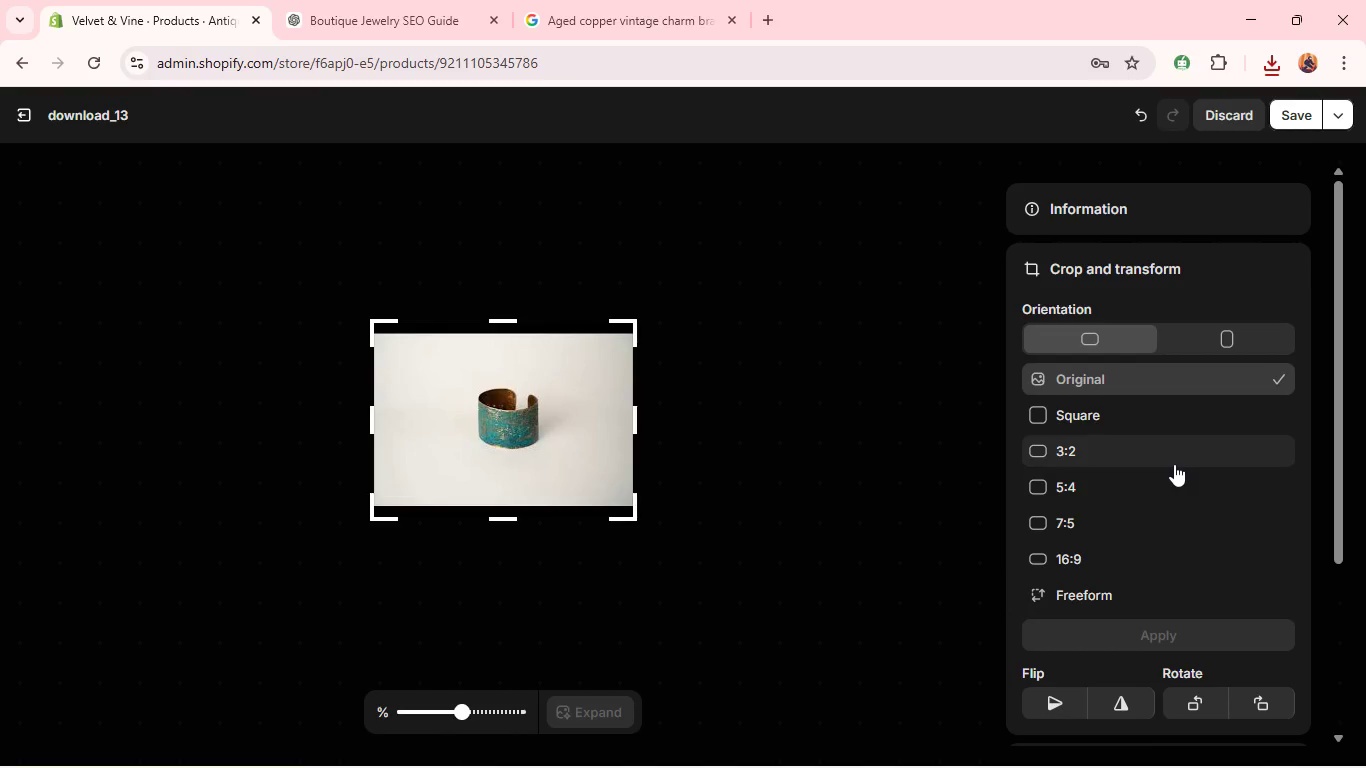 
left_click([1174, 464])
 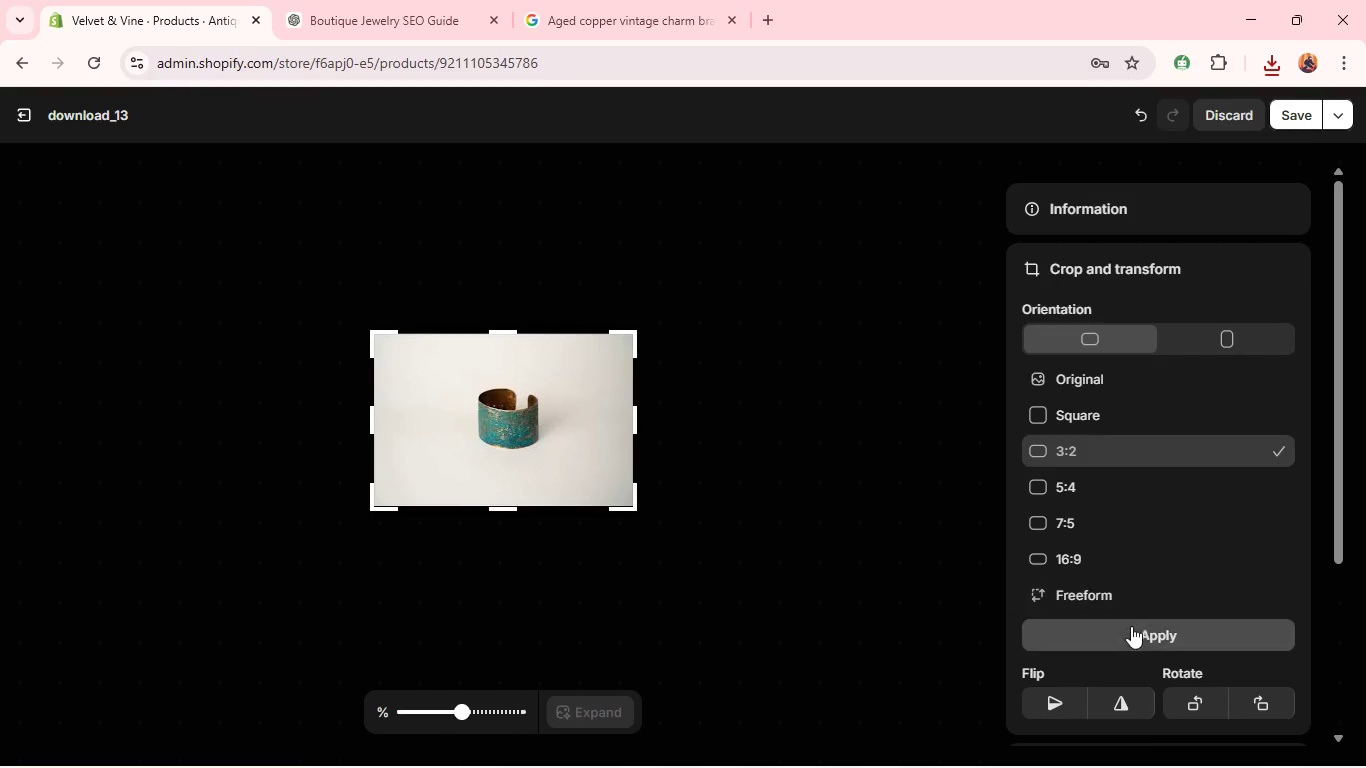 
left_click([1125, 633])
 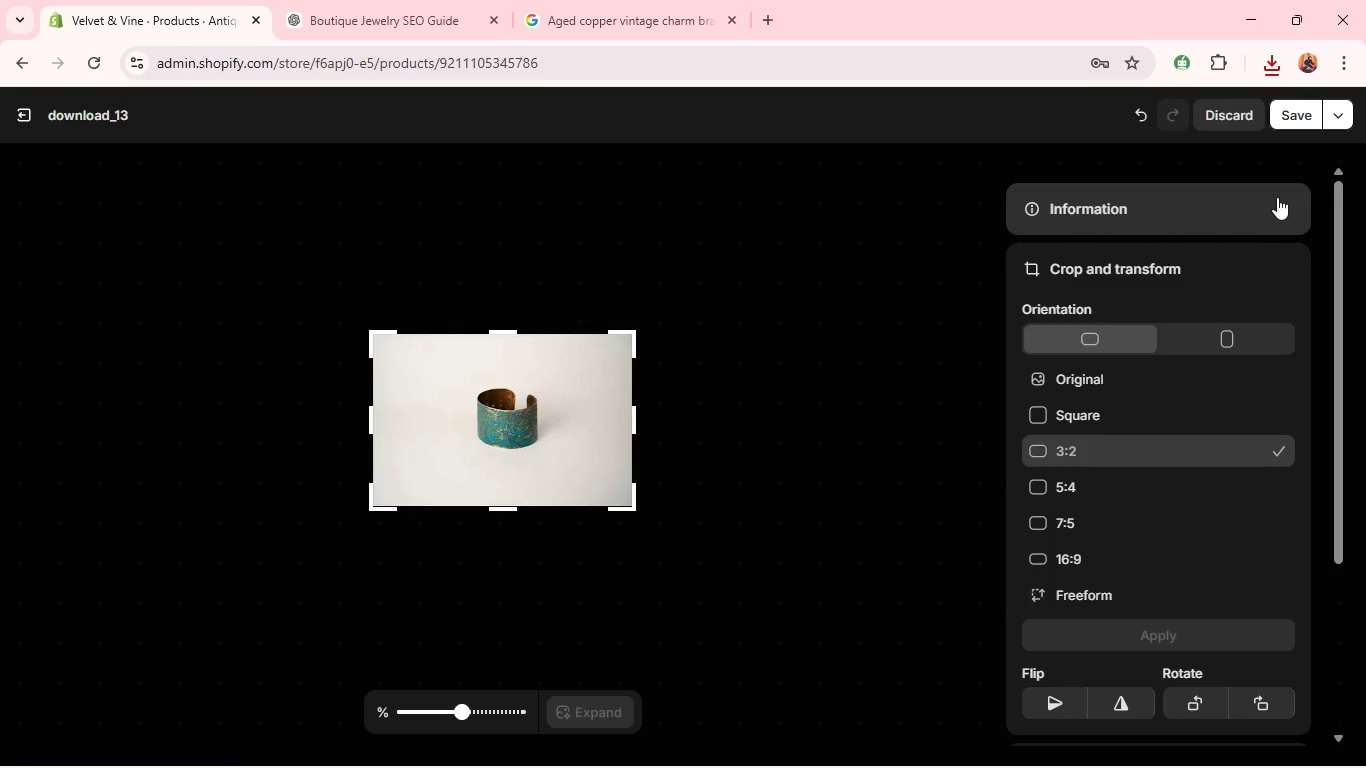 
left_click([1294, 121])
 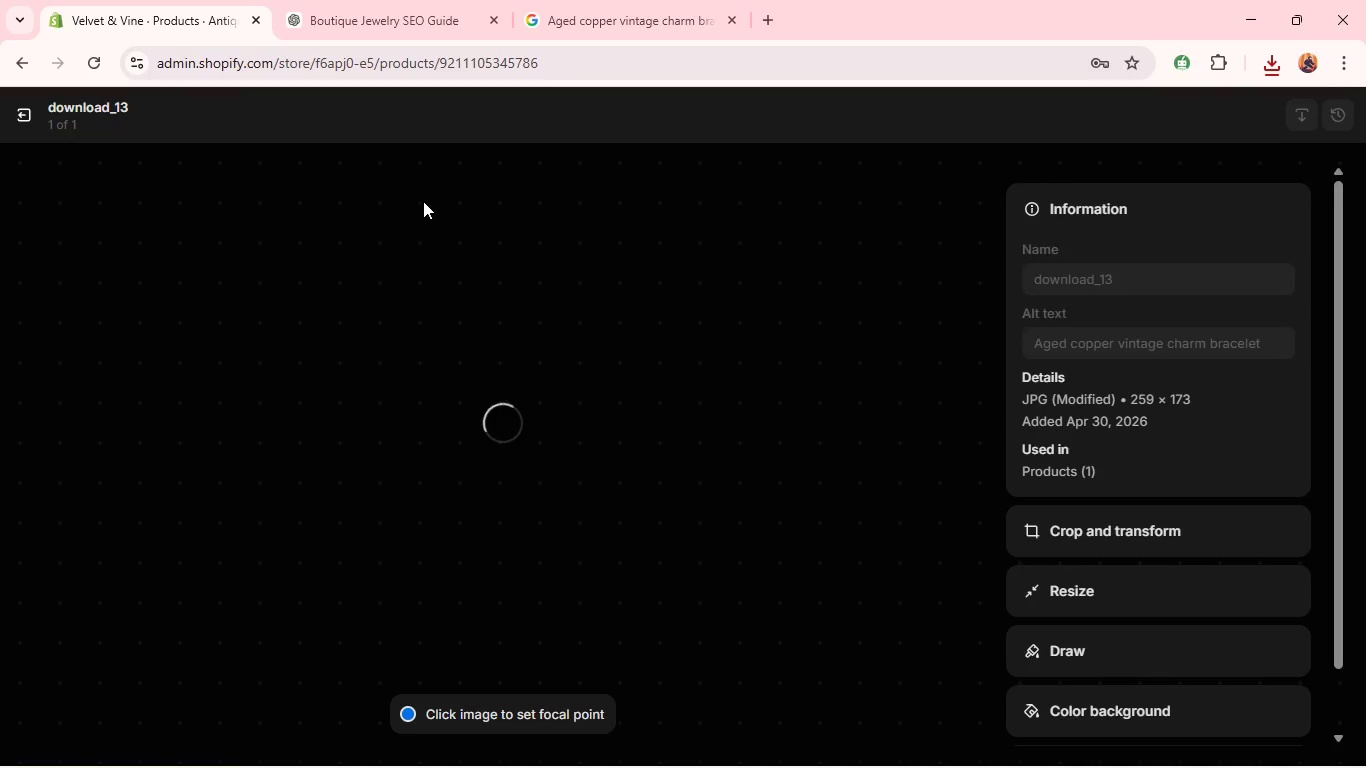 
wait(6.48)
 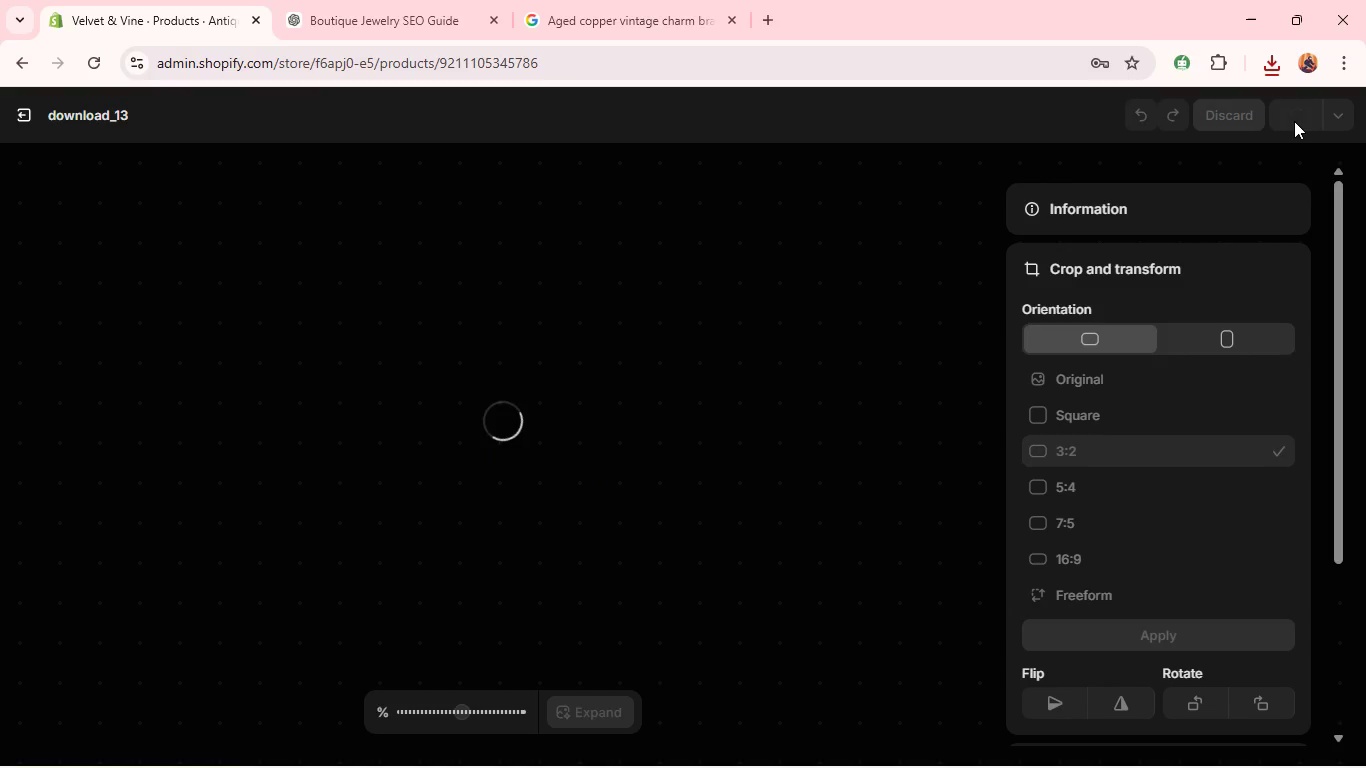 
left_click([31, 112])
 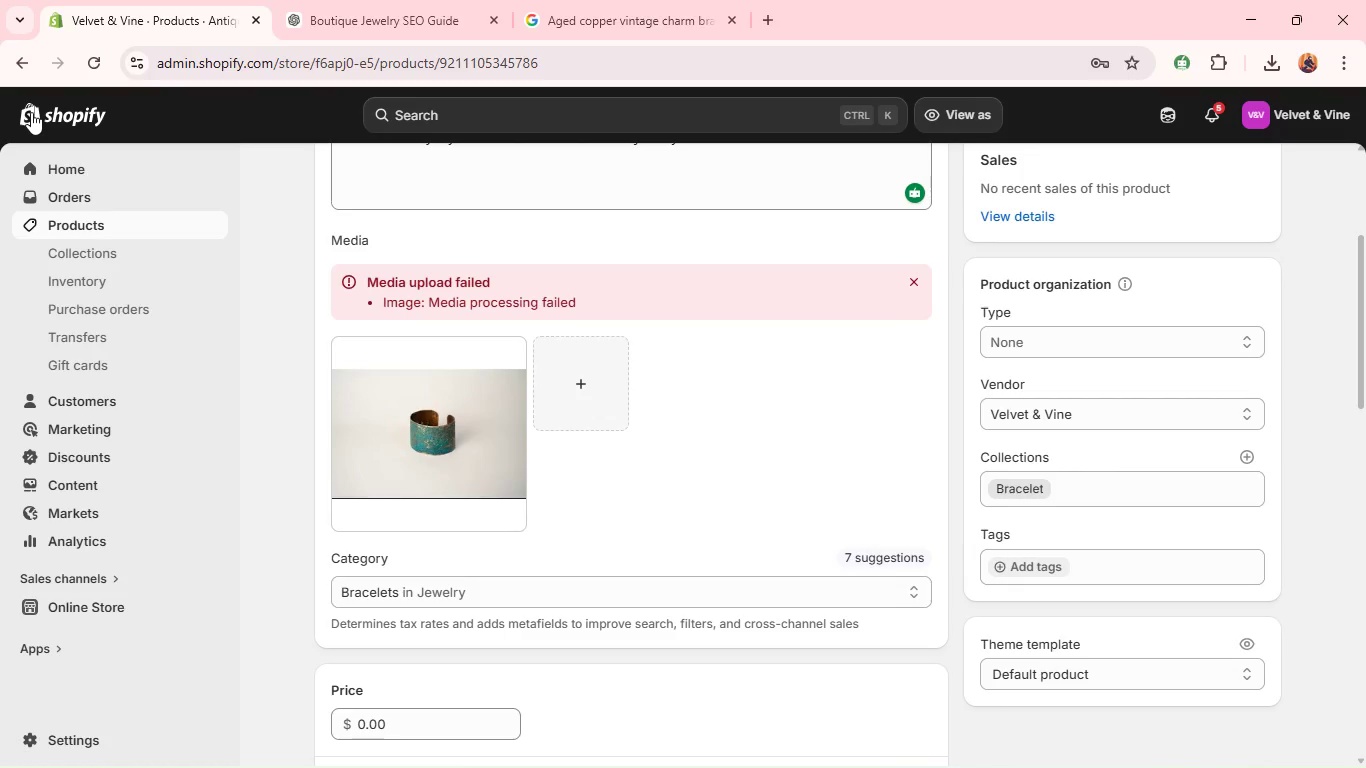 
wait(9.88)
 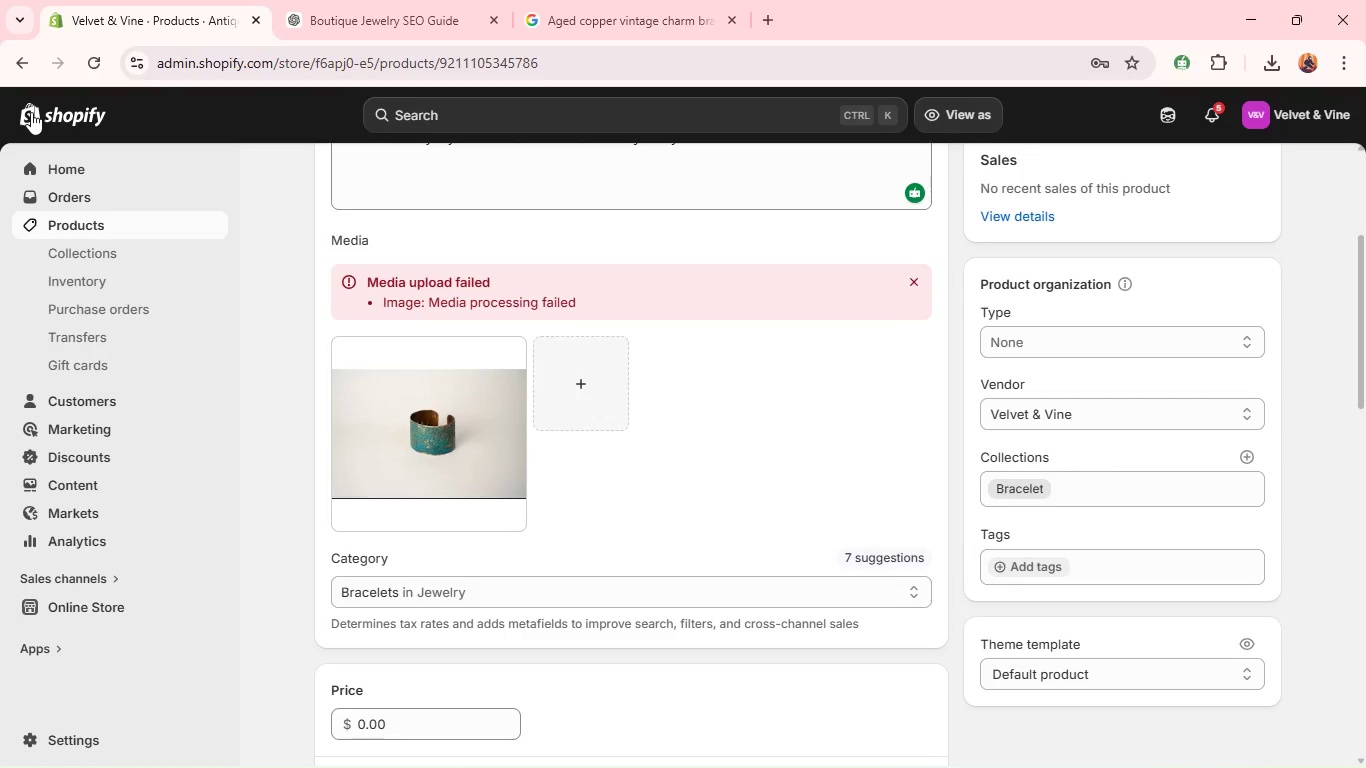 
mouse_move([366, 620])
 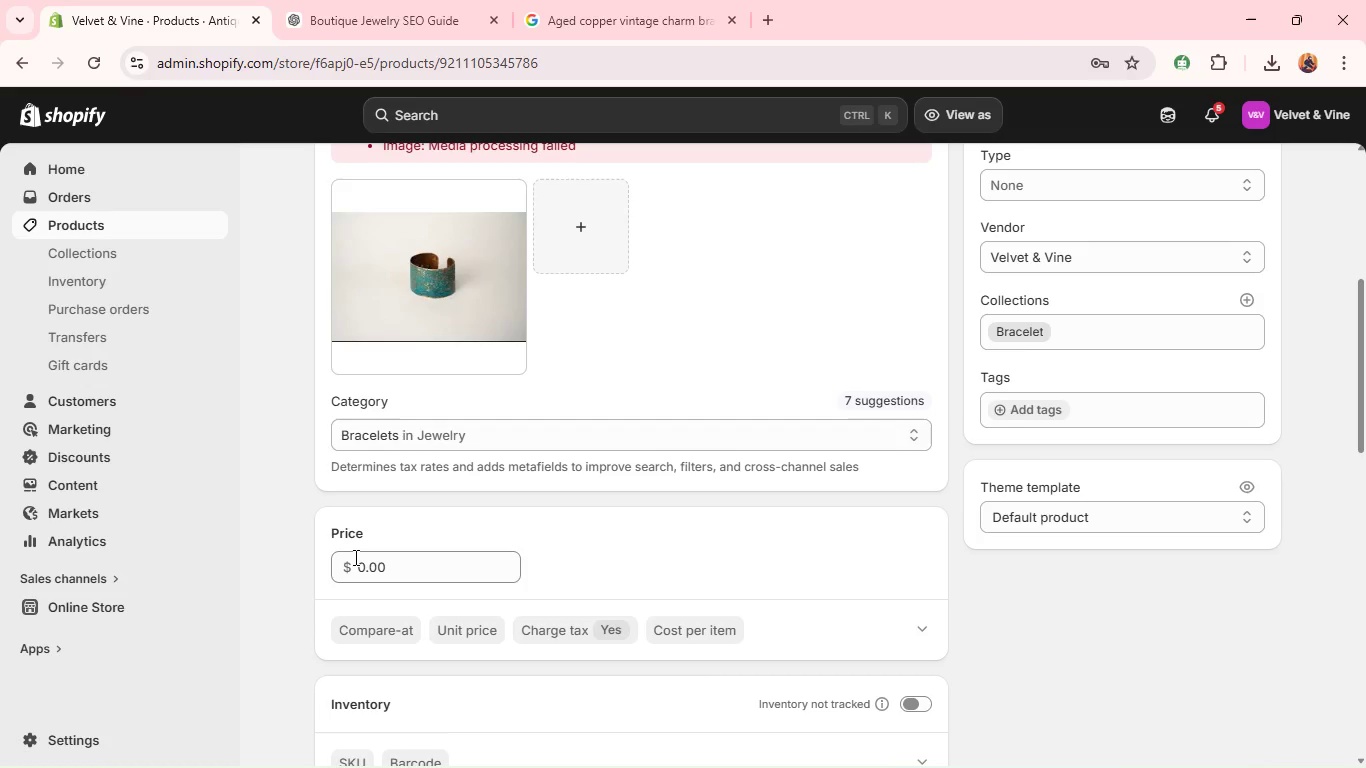 
double_click([354, 557])
 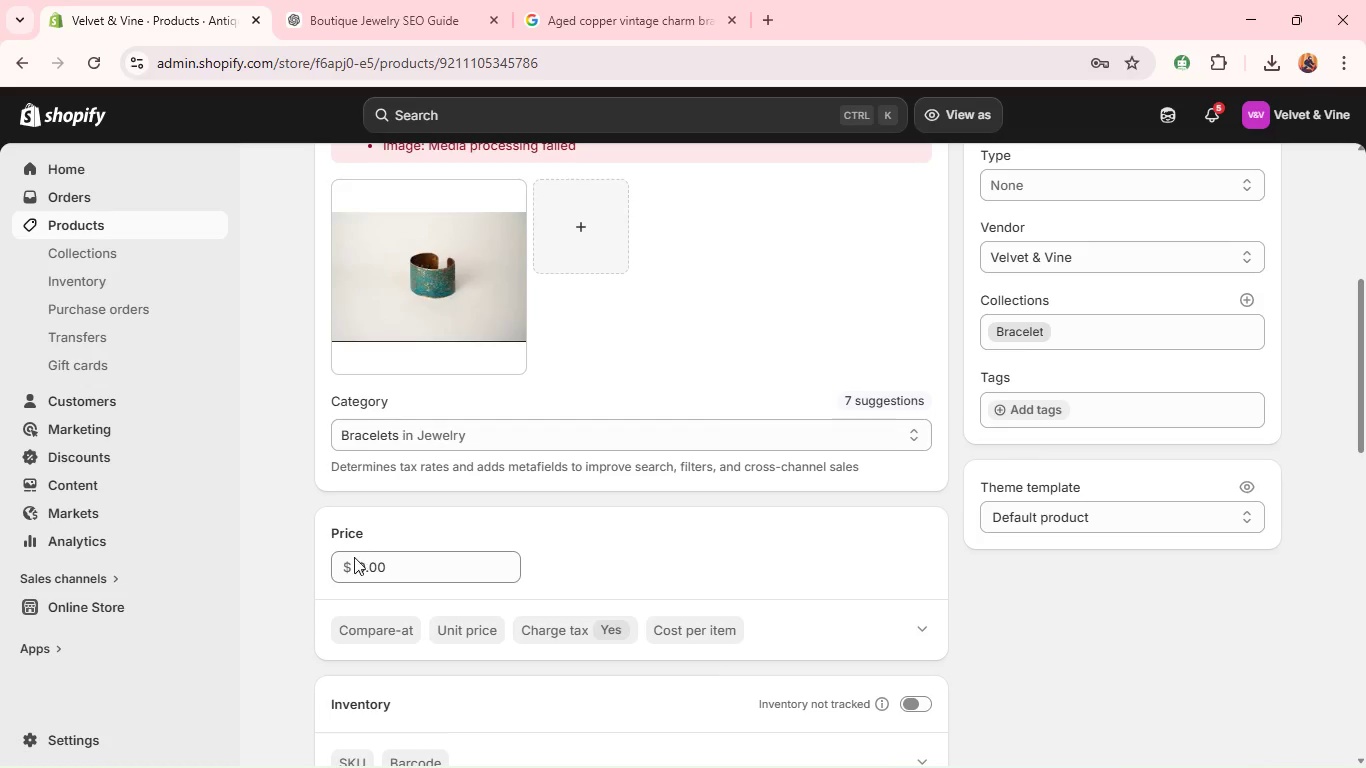 
type(14.2)
 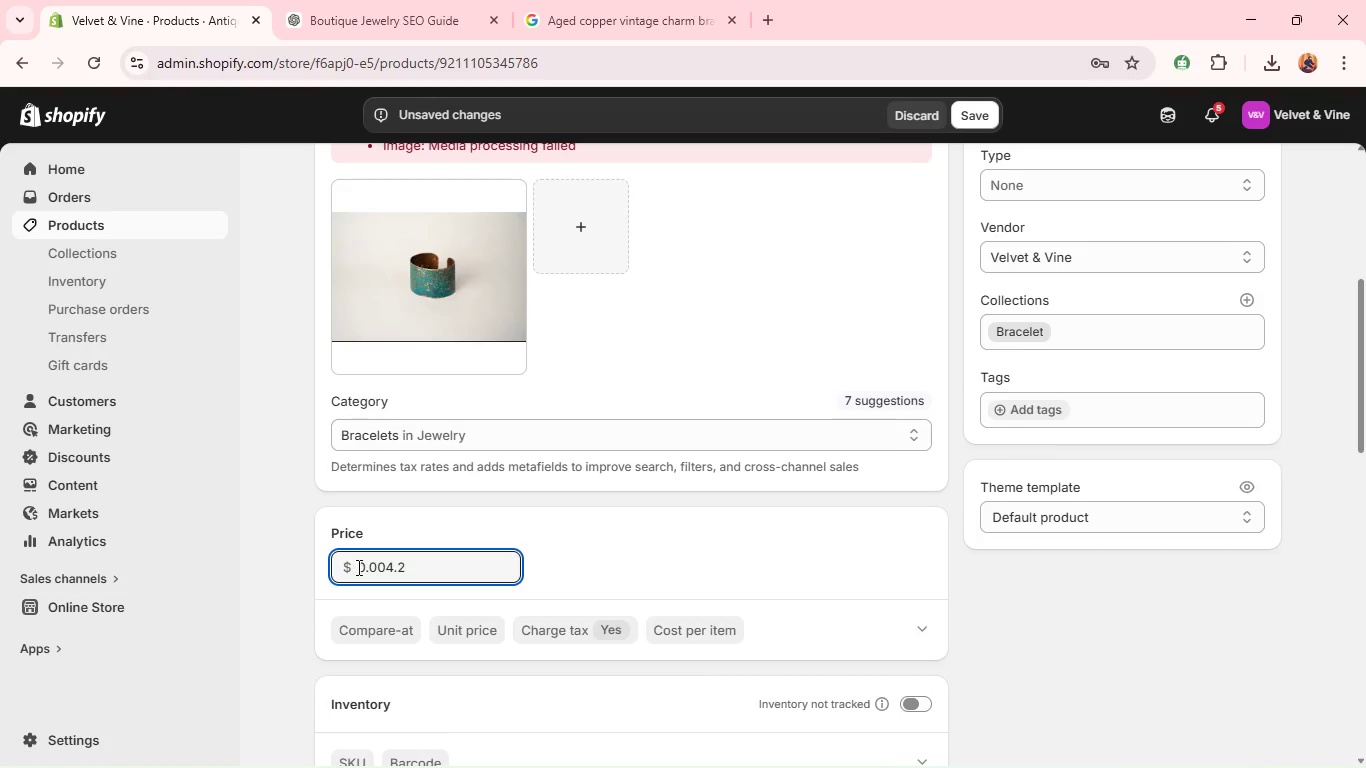 
double_click([358, 567])
 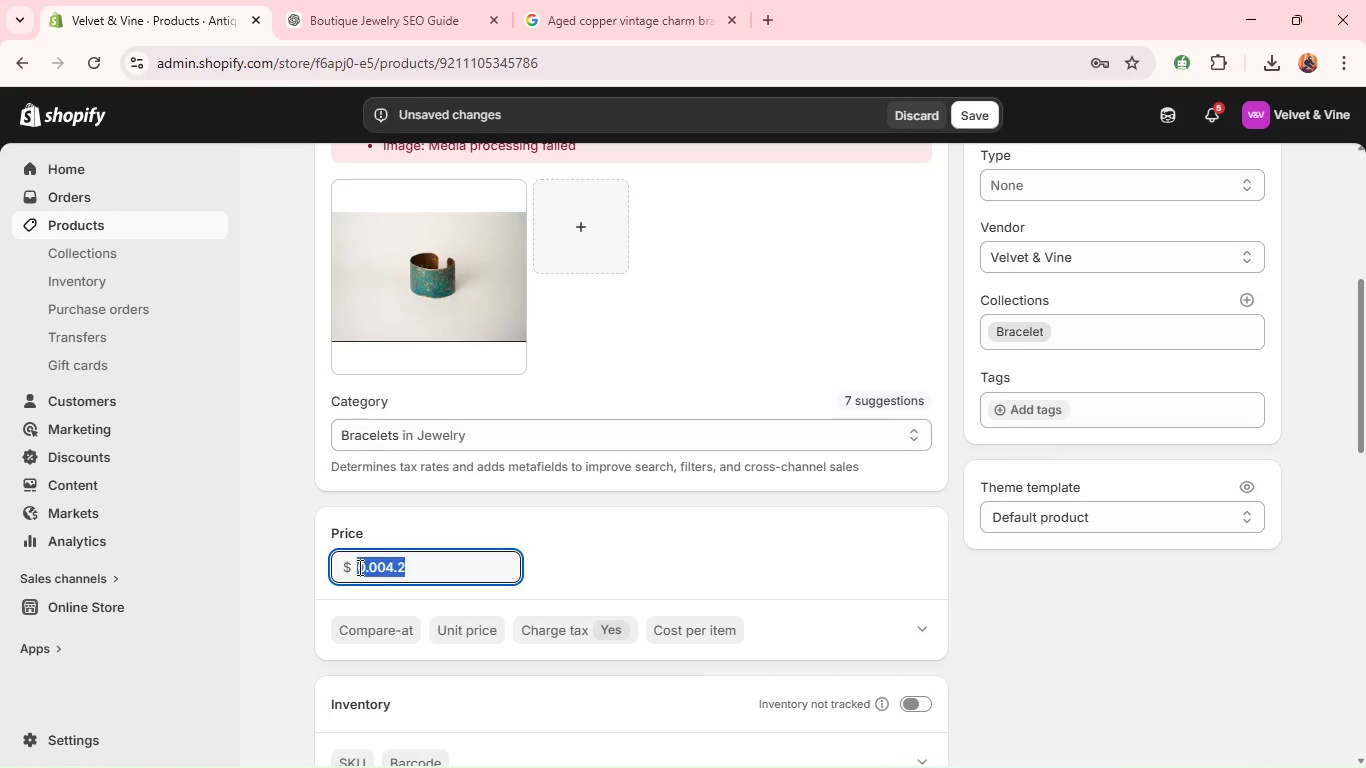 
triple_click([358, 567])
 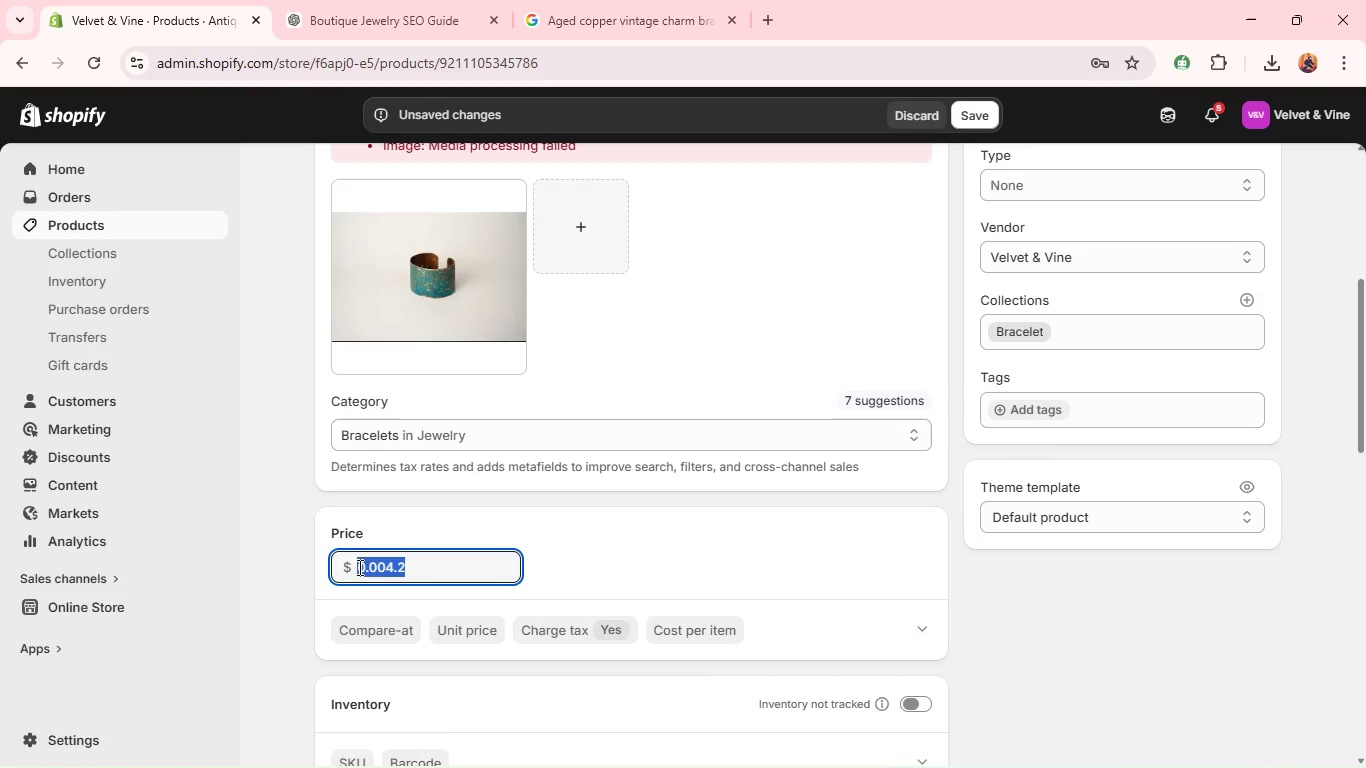 
key(Backspace)
type(14.3)
key(Backspace)
type(2)
 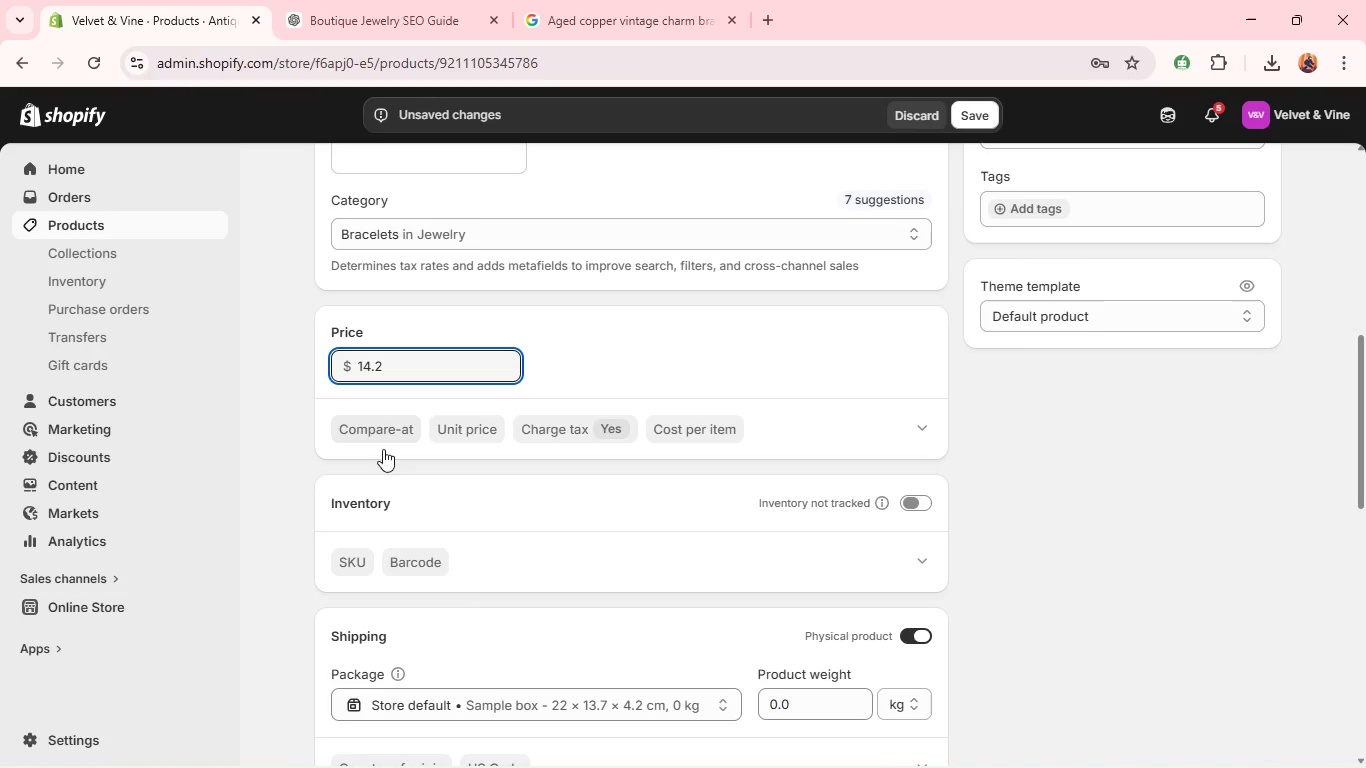 
left_click([360, 561])
 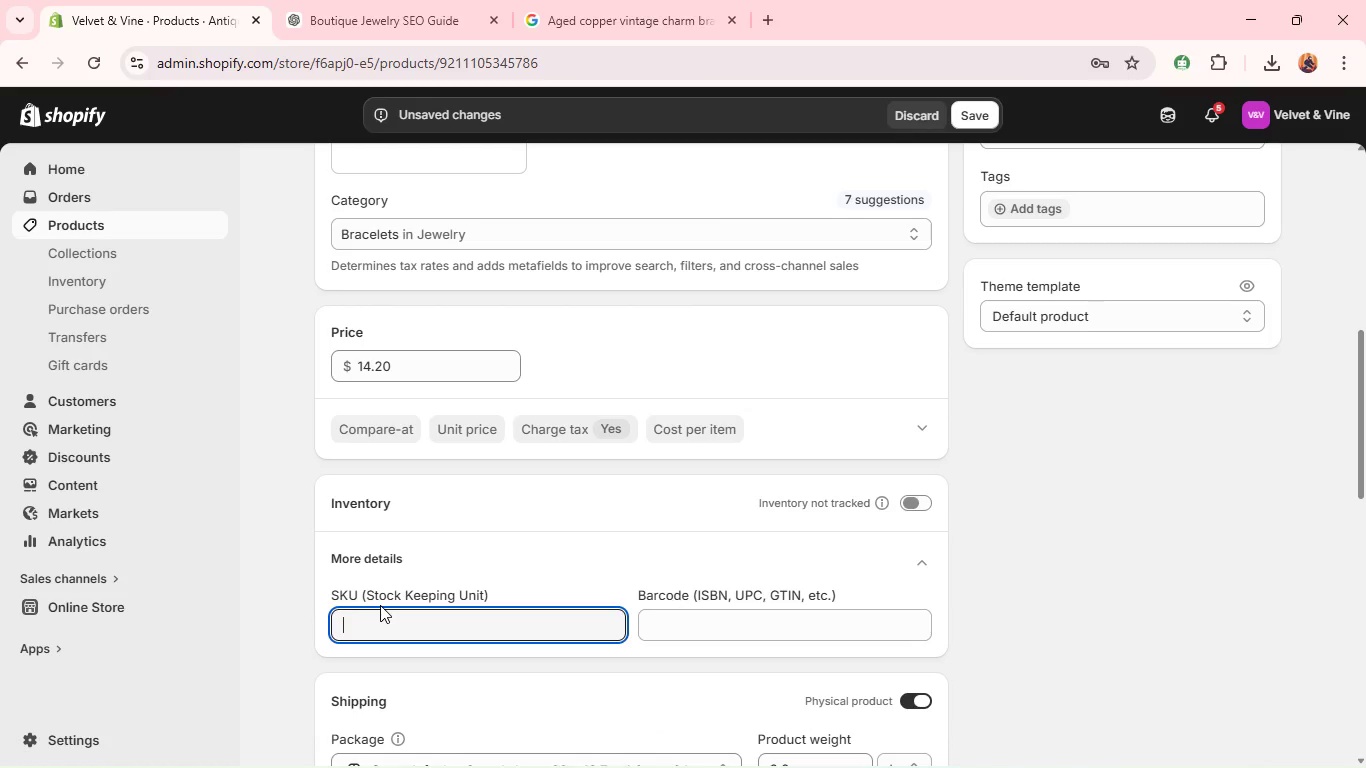 
hold_key(key=ShiftLeft, duration=1.66)
 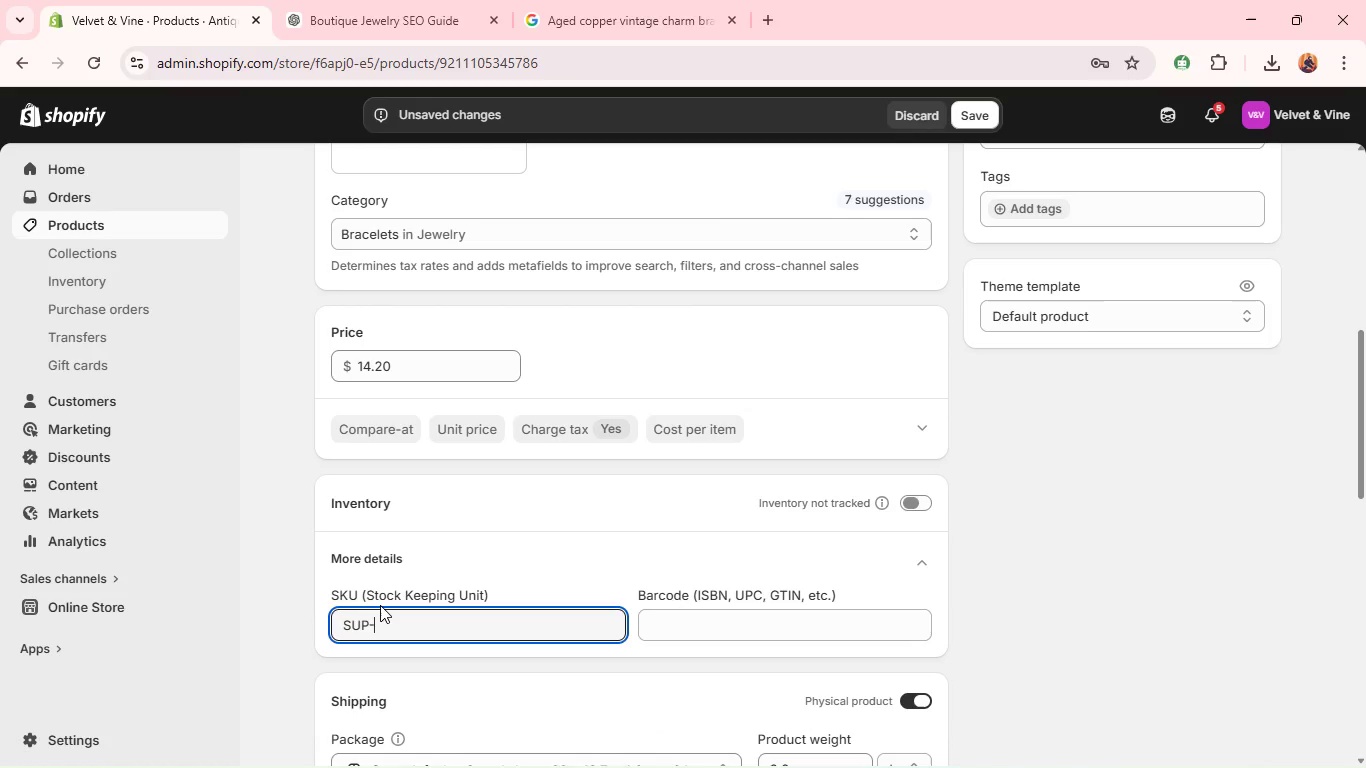 
type(sup-00004-vv)
 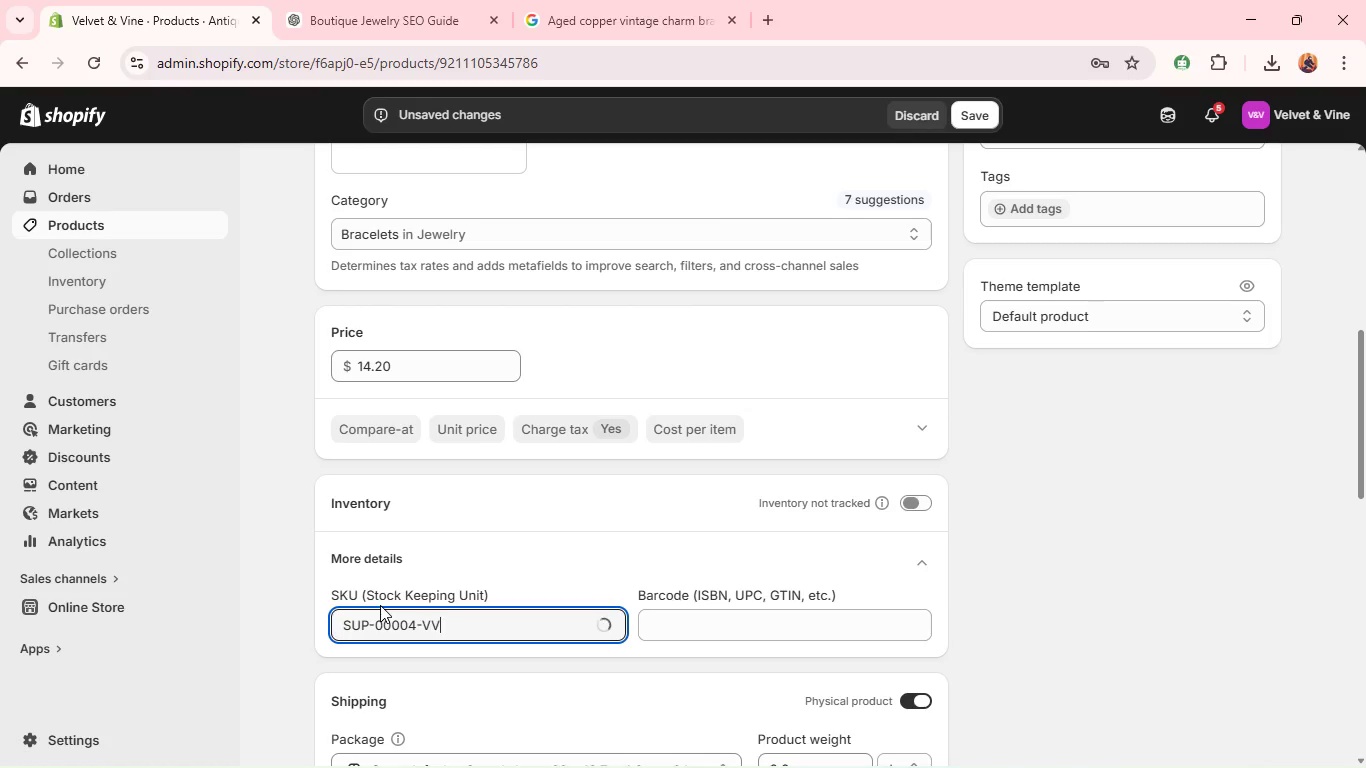 
 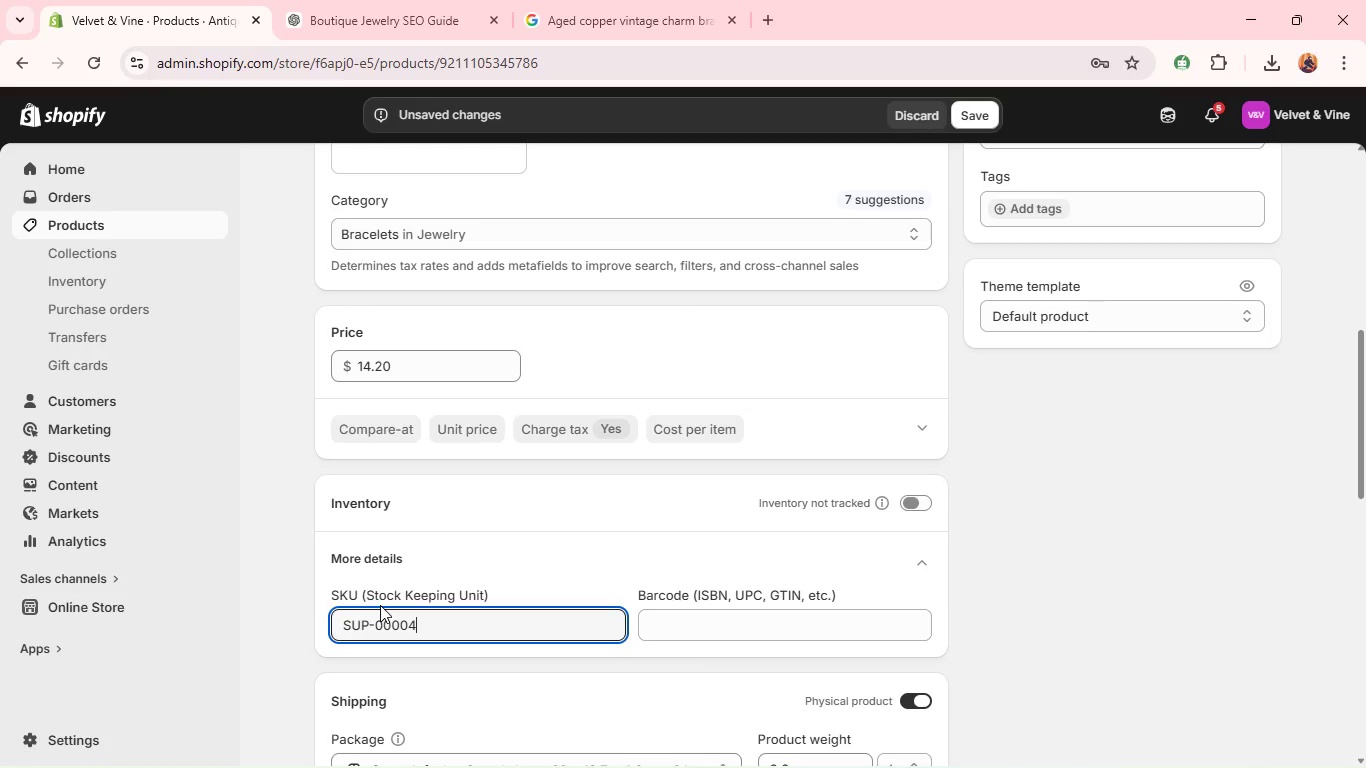 
hold_key(key=ShiftLeft, duration=1.0)
 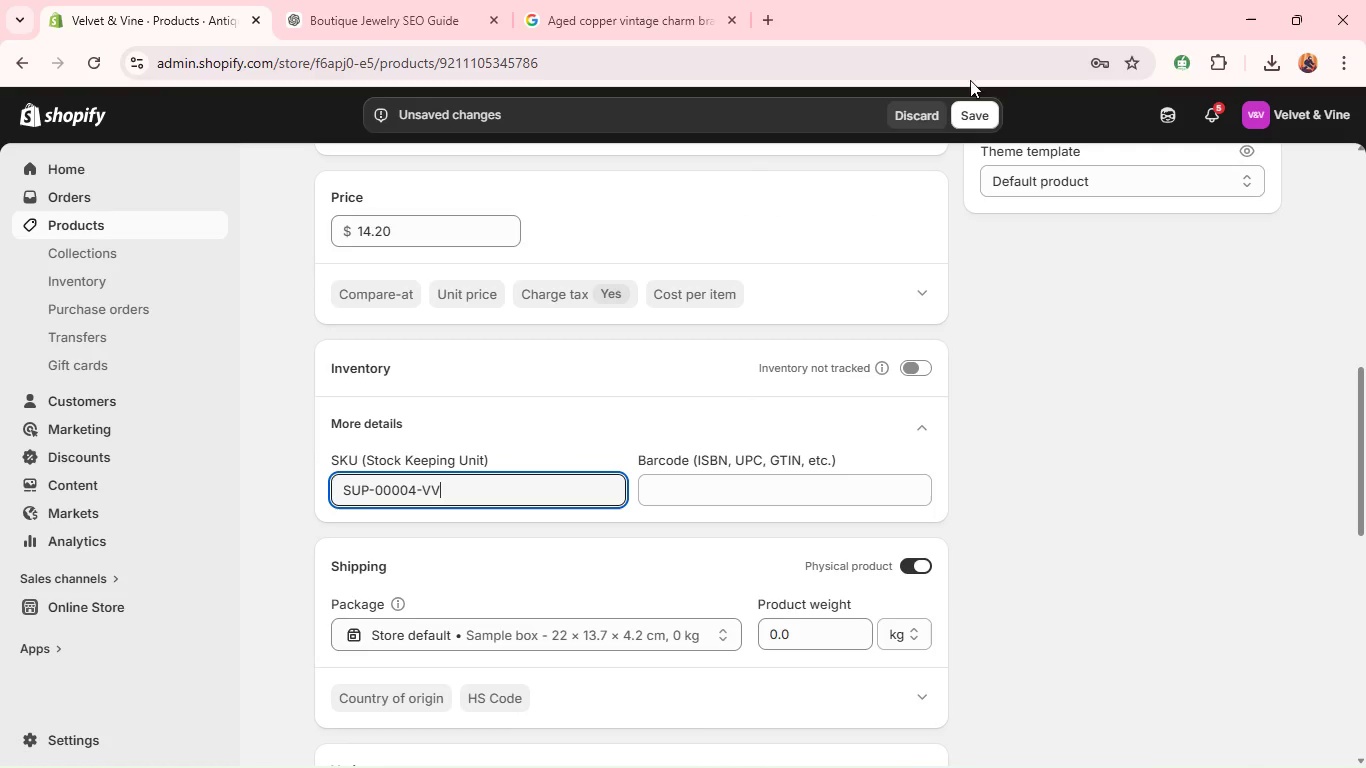 
wait(6.25)
 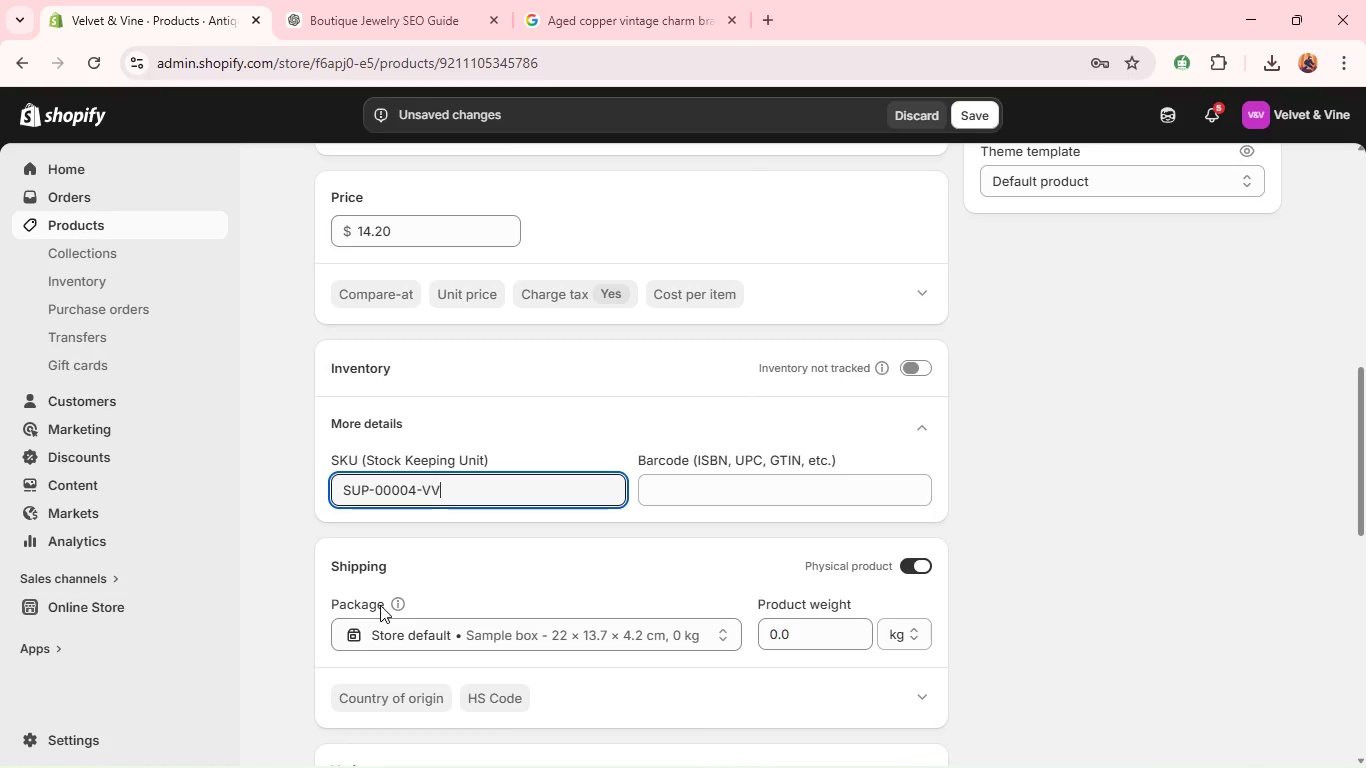 
left_click([965, 119])
 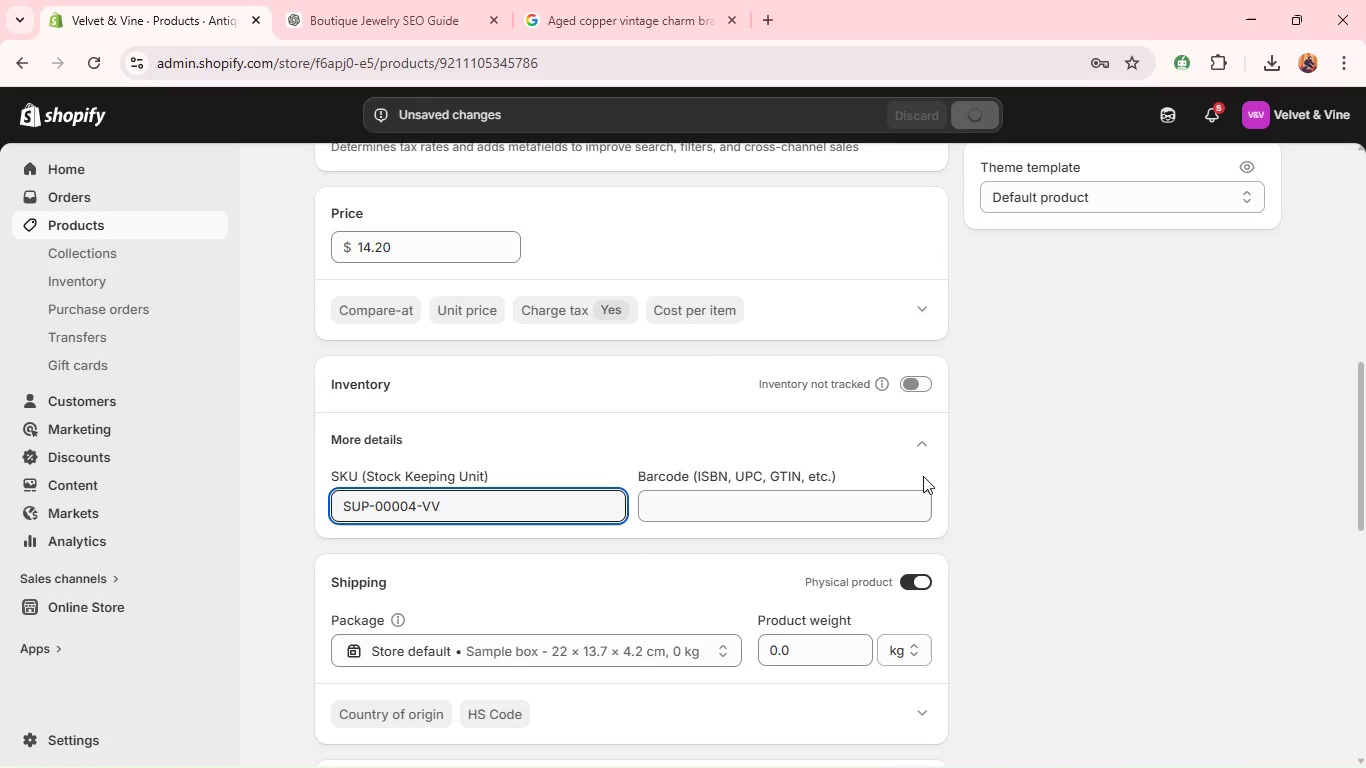 
wait(8.5)
 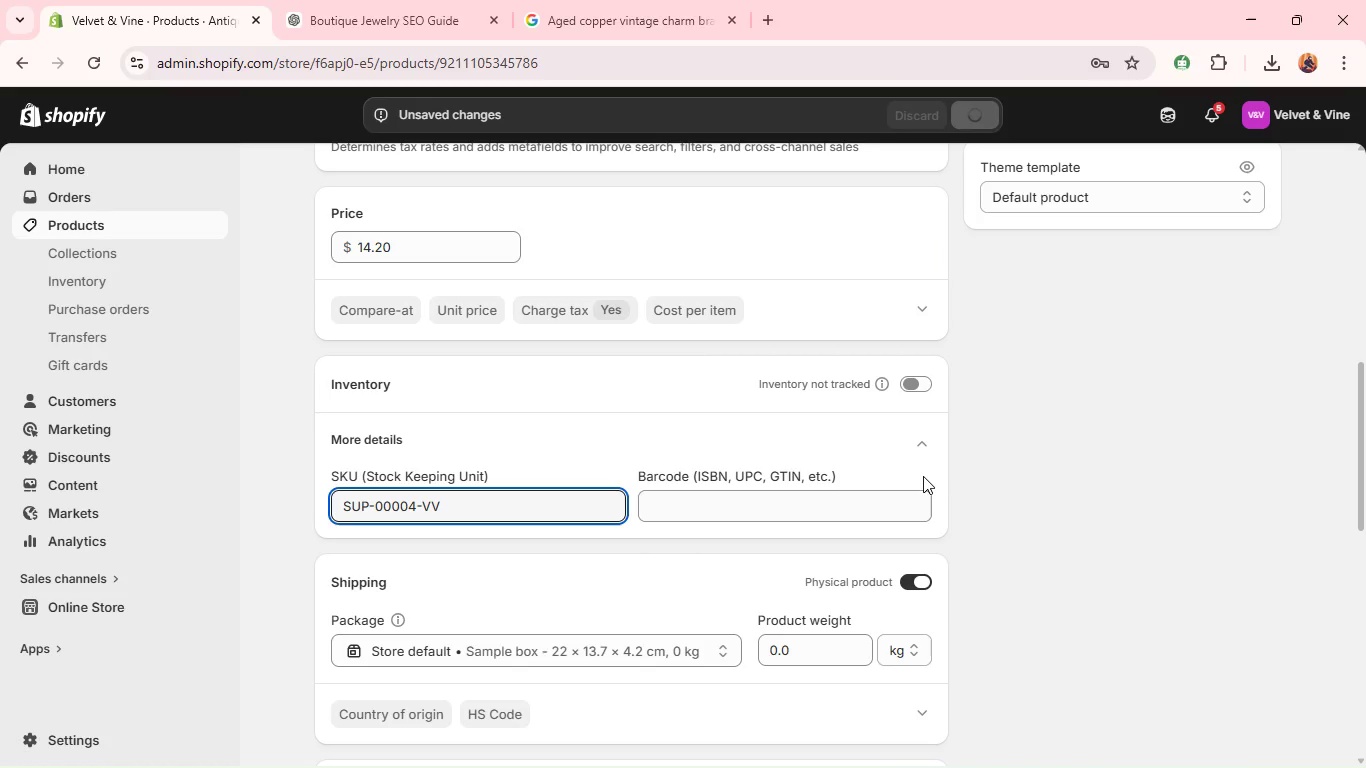 
left_click([915, 388])
 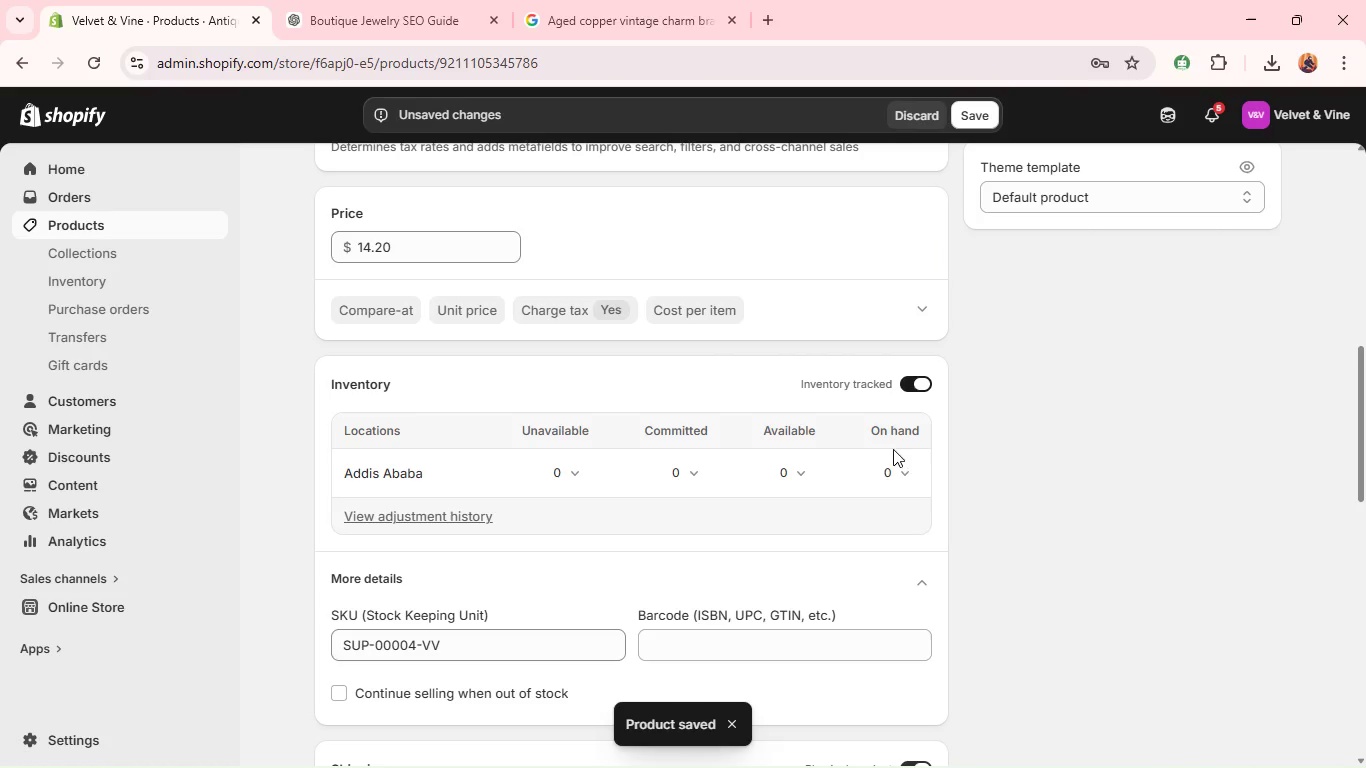 
left_click([885, 475])
 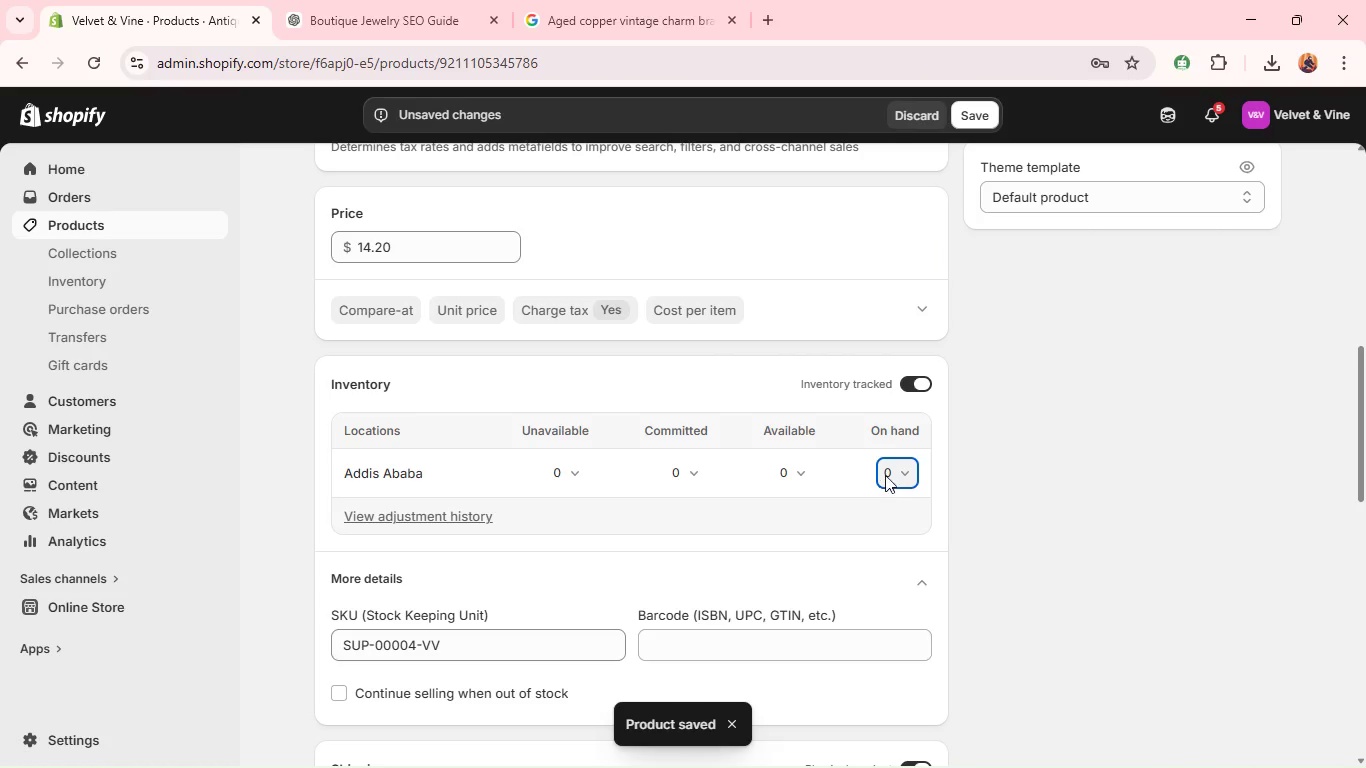 
type(10)
 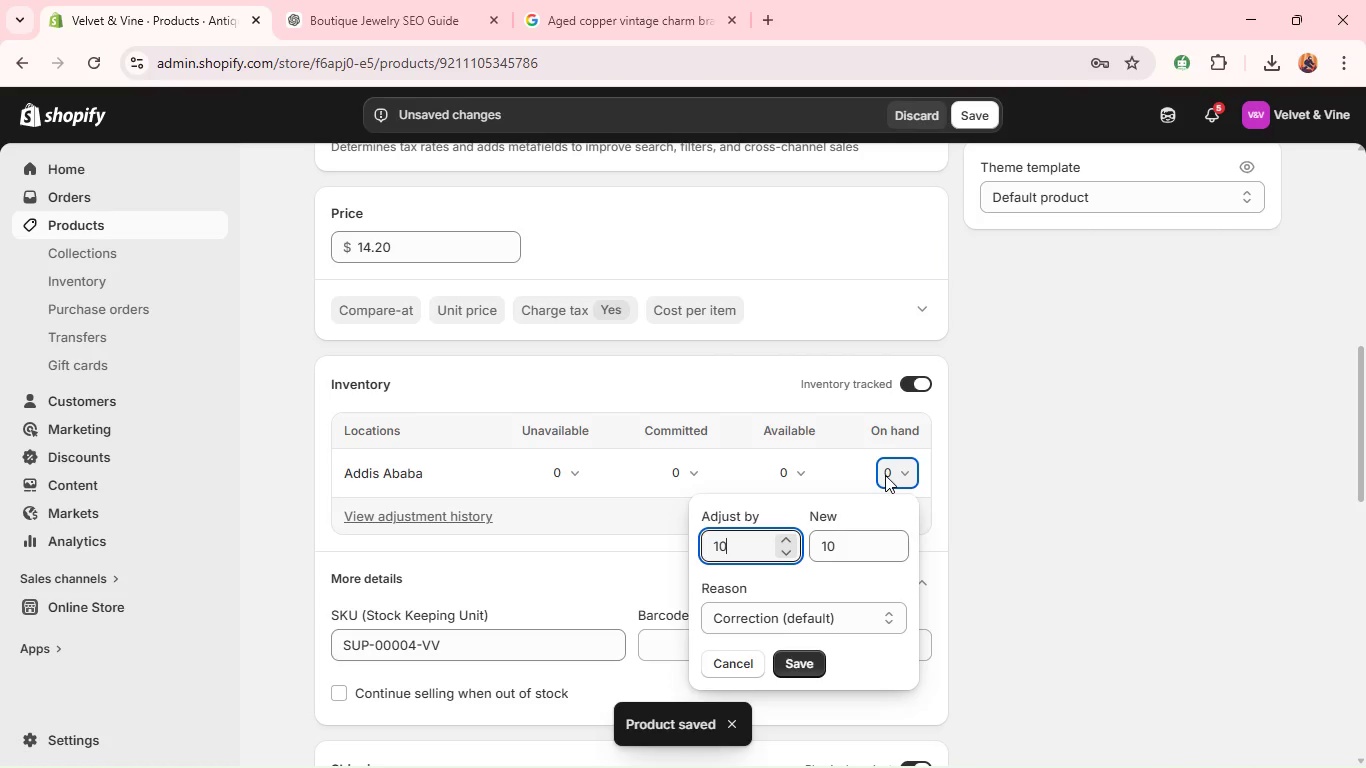 
key(Enter)
 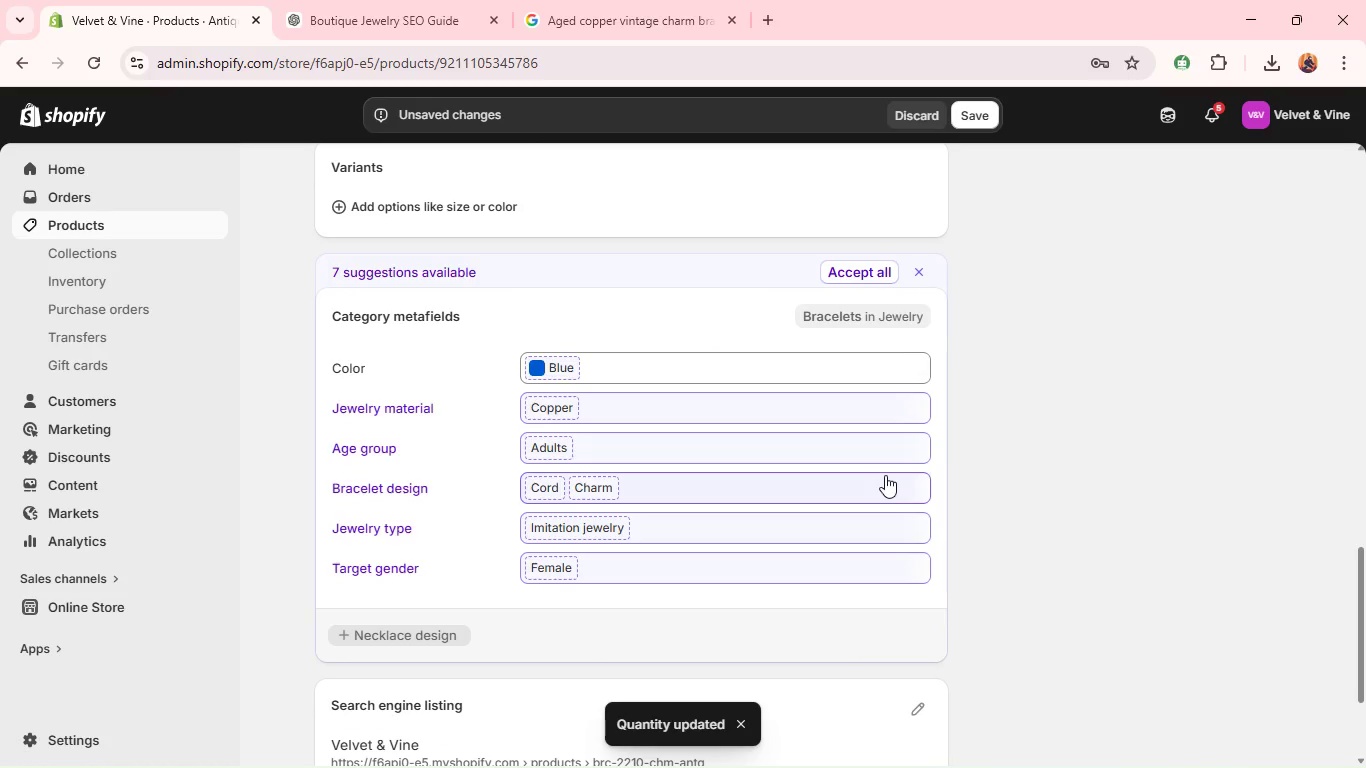 
wait(5.92)
 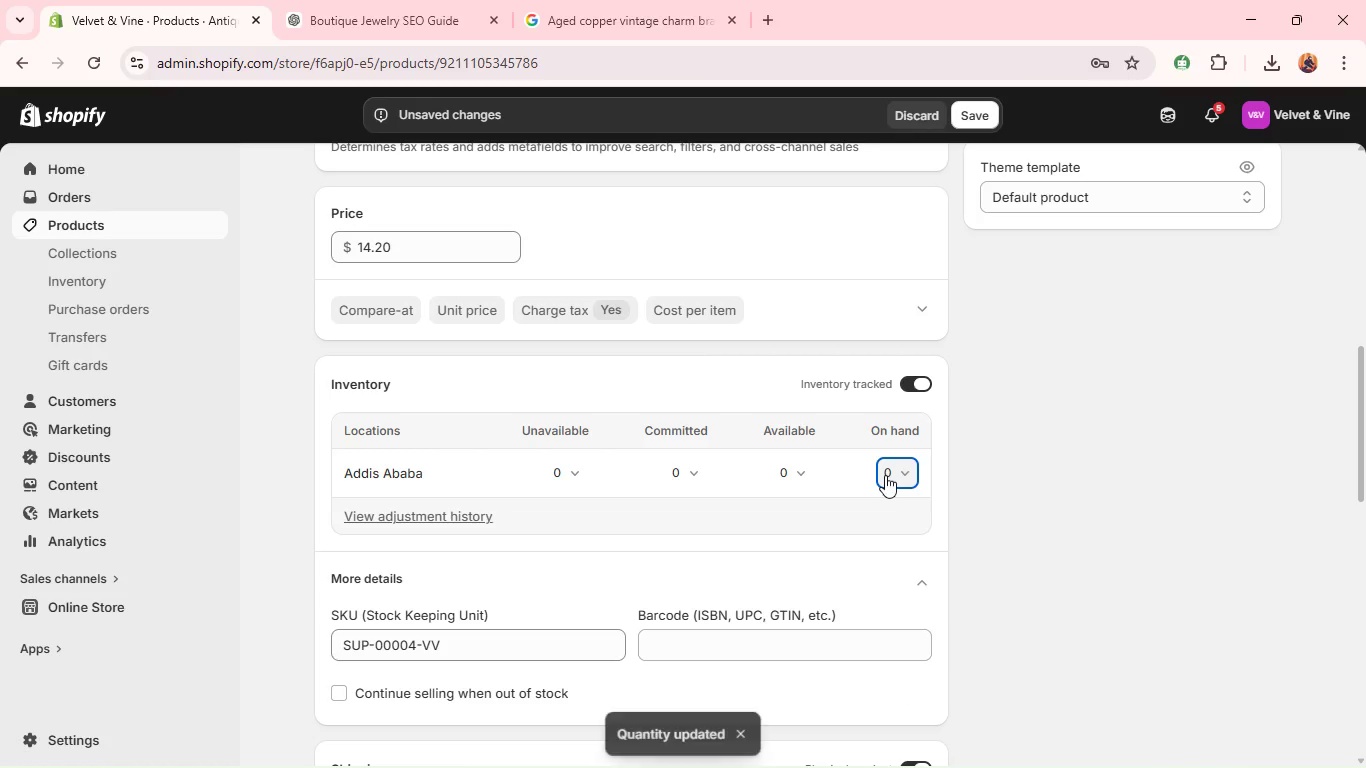 
left_click([905, 497])
 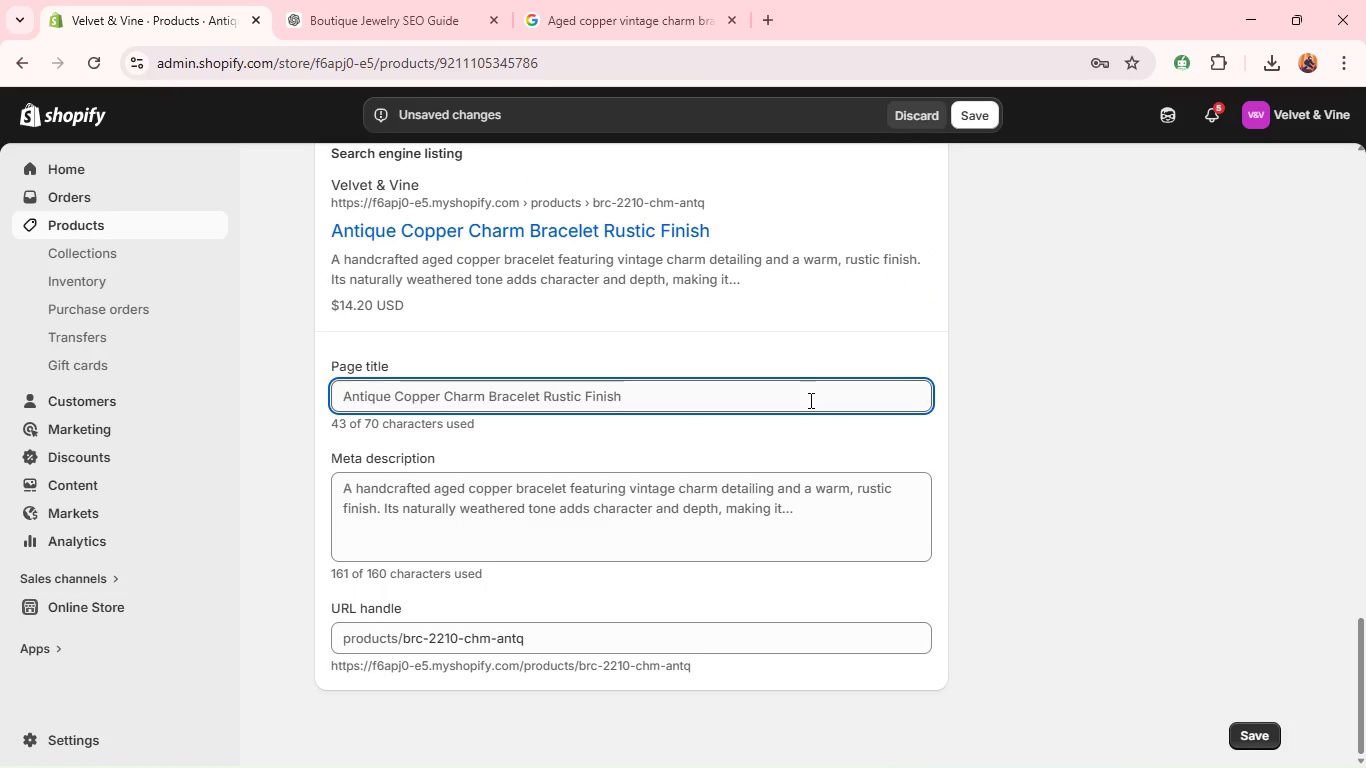 
wait(14.09)
 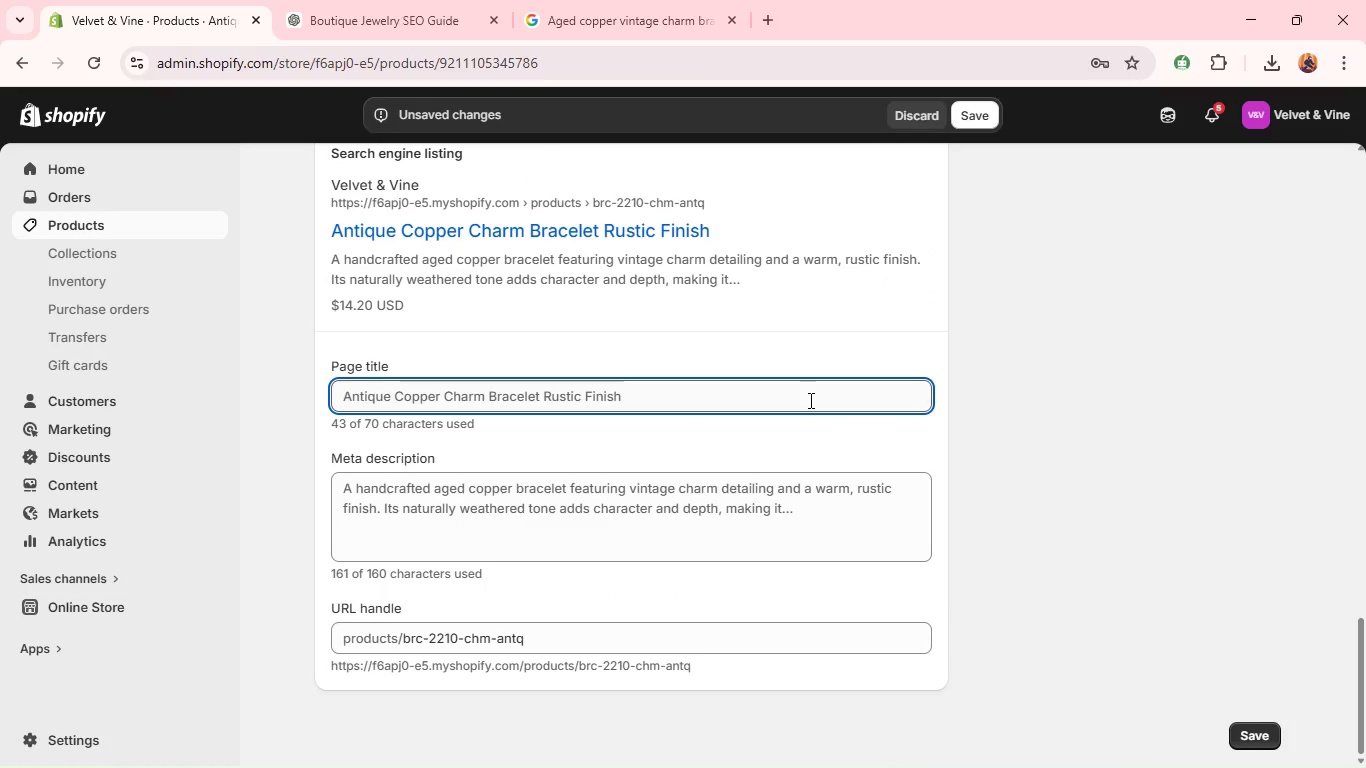 
left_click([628, 397])
 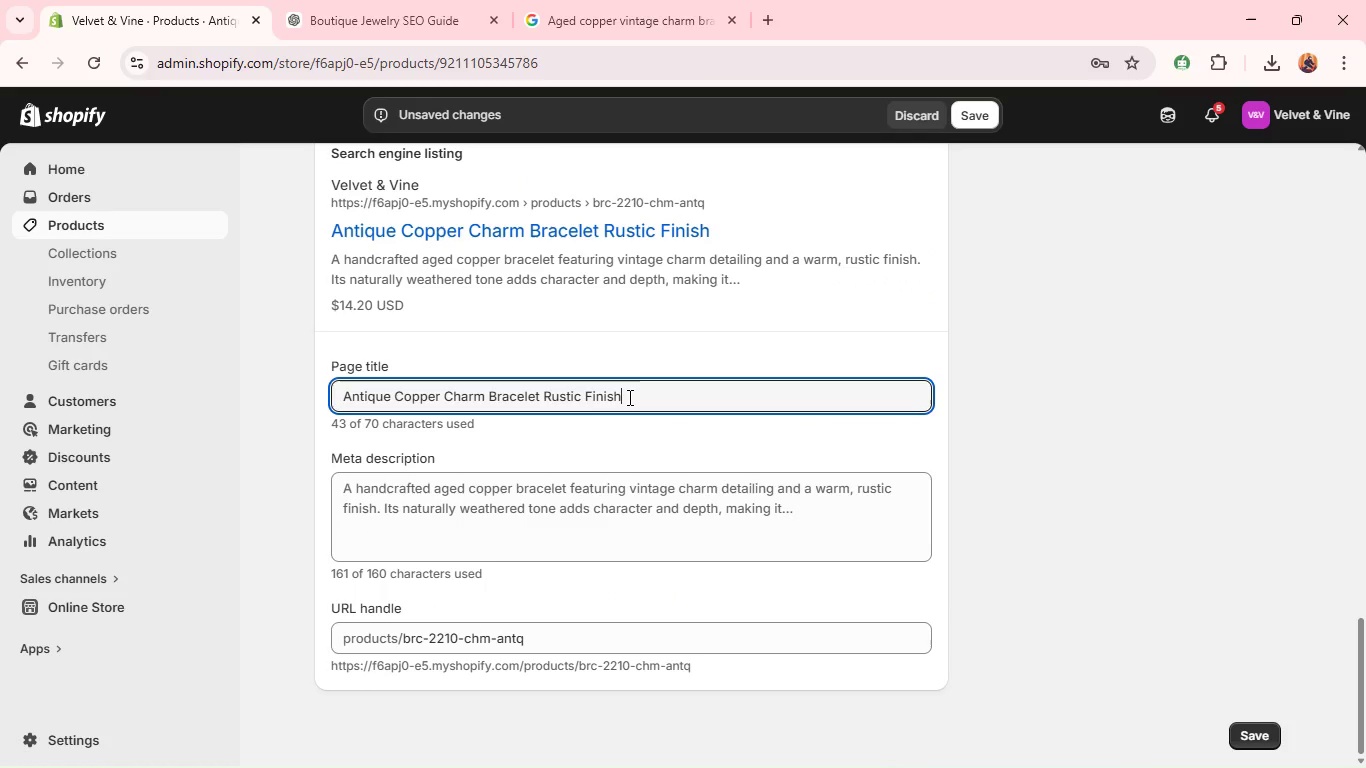 
left_click_drag(start_coordinate=[628, 397], to_coordinate=[542, 394])
 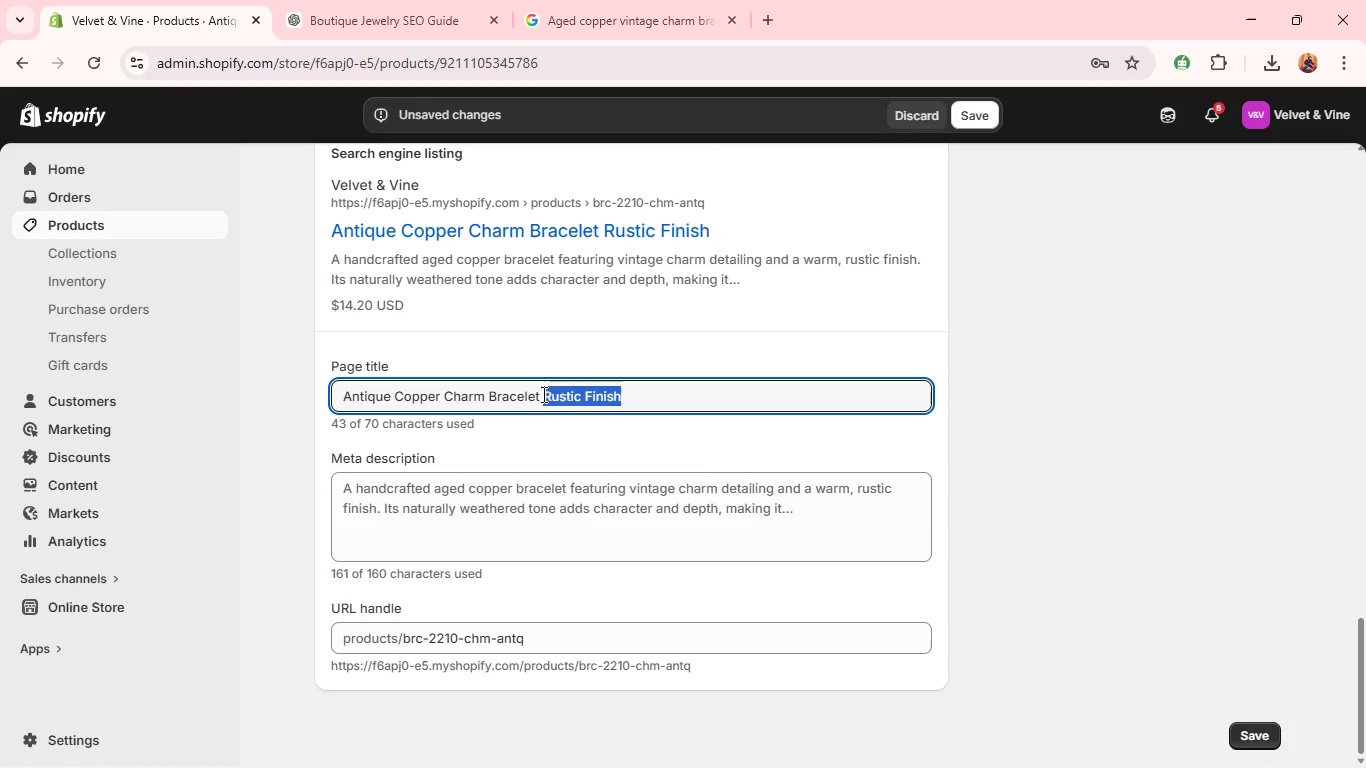 
type(| Velvet 7 Vine )
 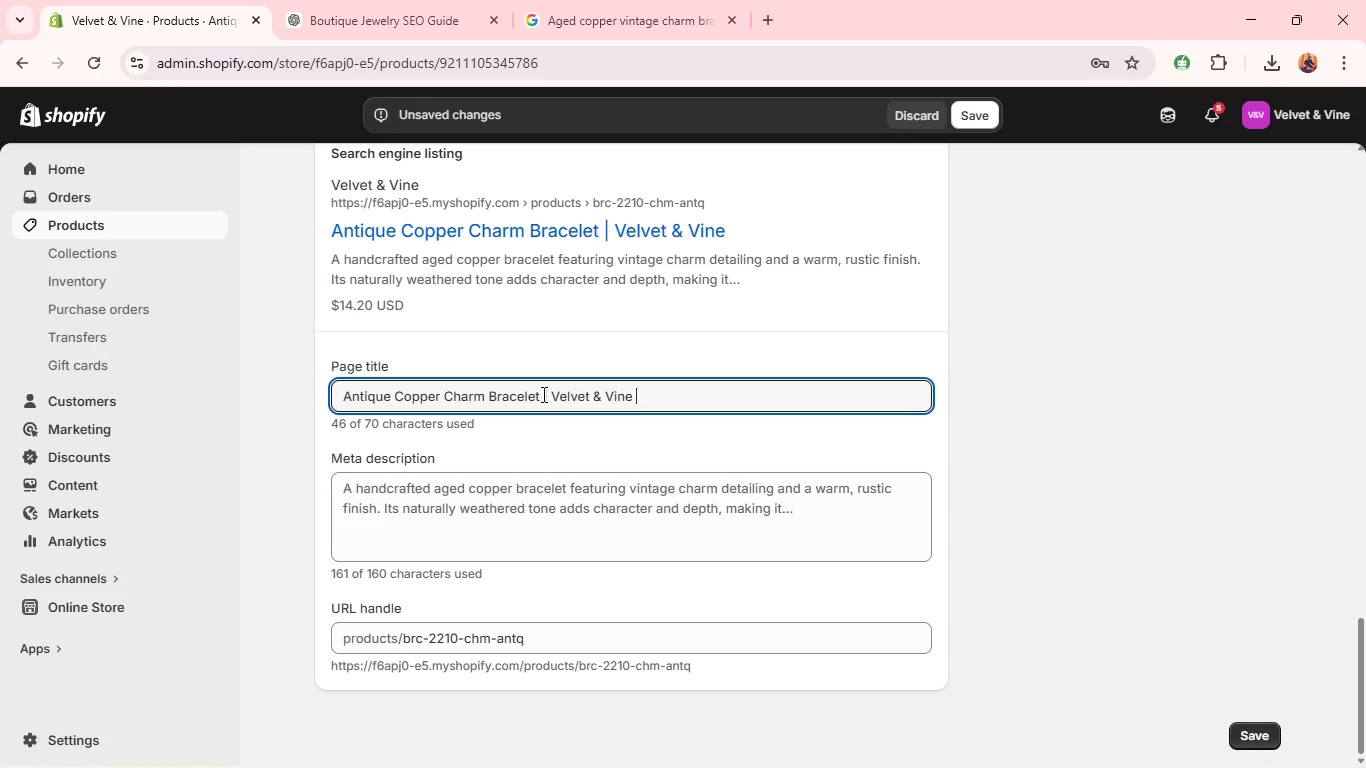 
key(Control+A)
 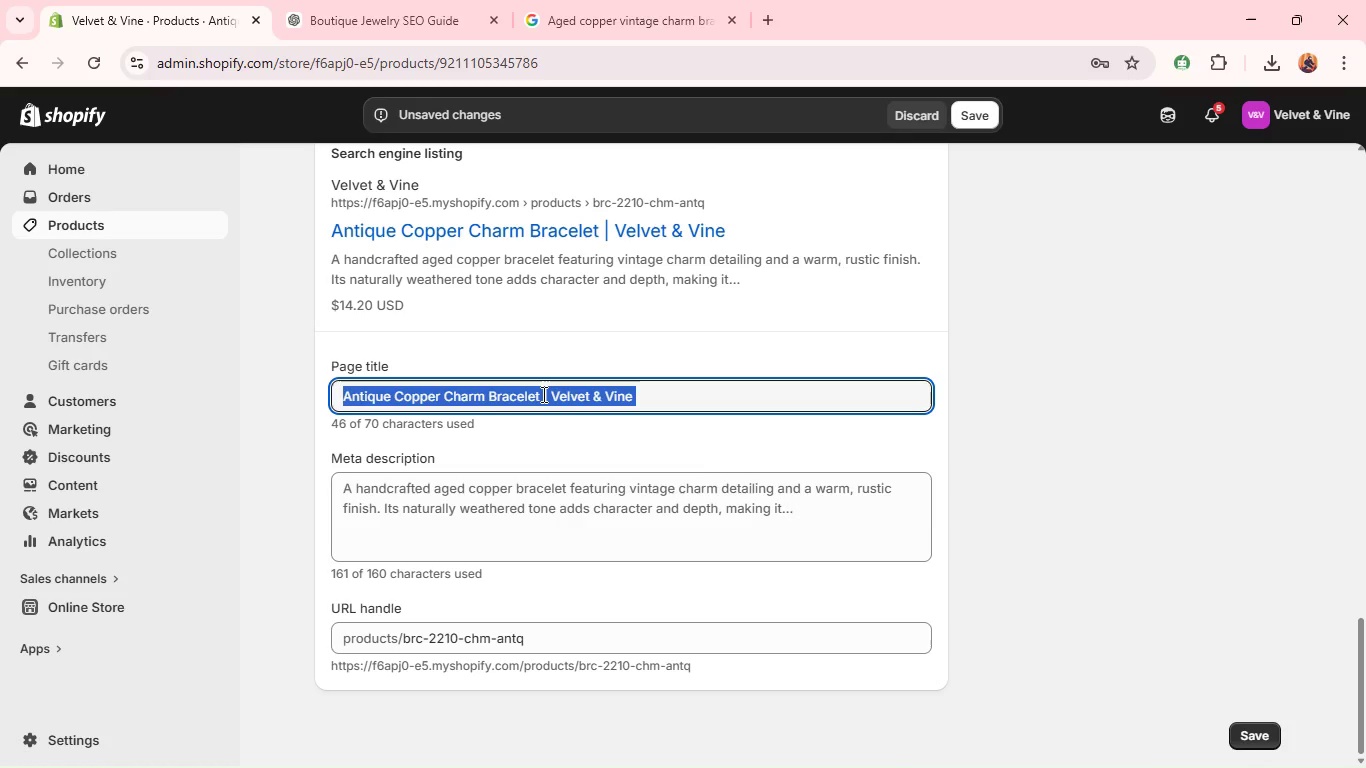 
key(Control+C)
 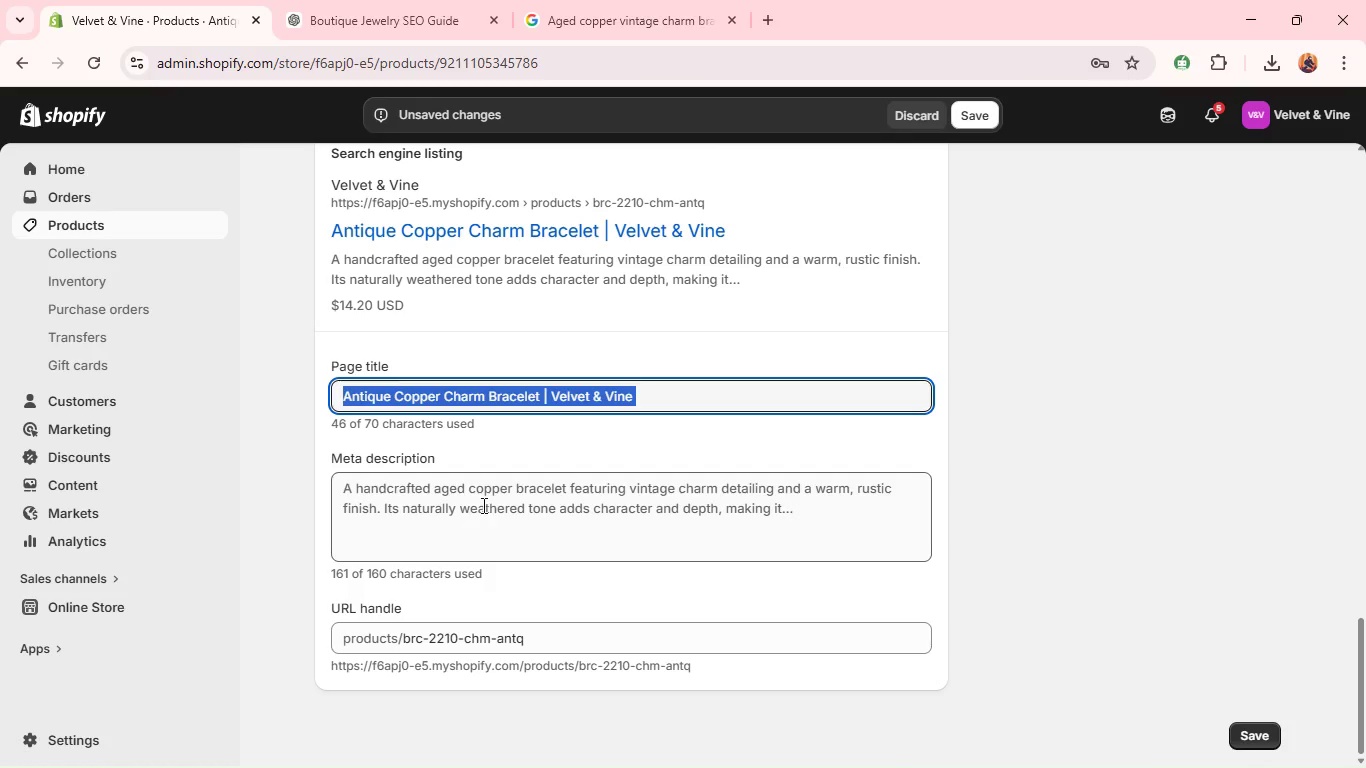 
left_click([482, 505])
 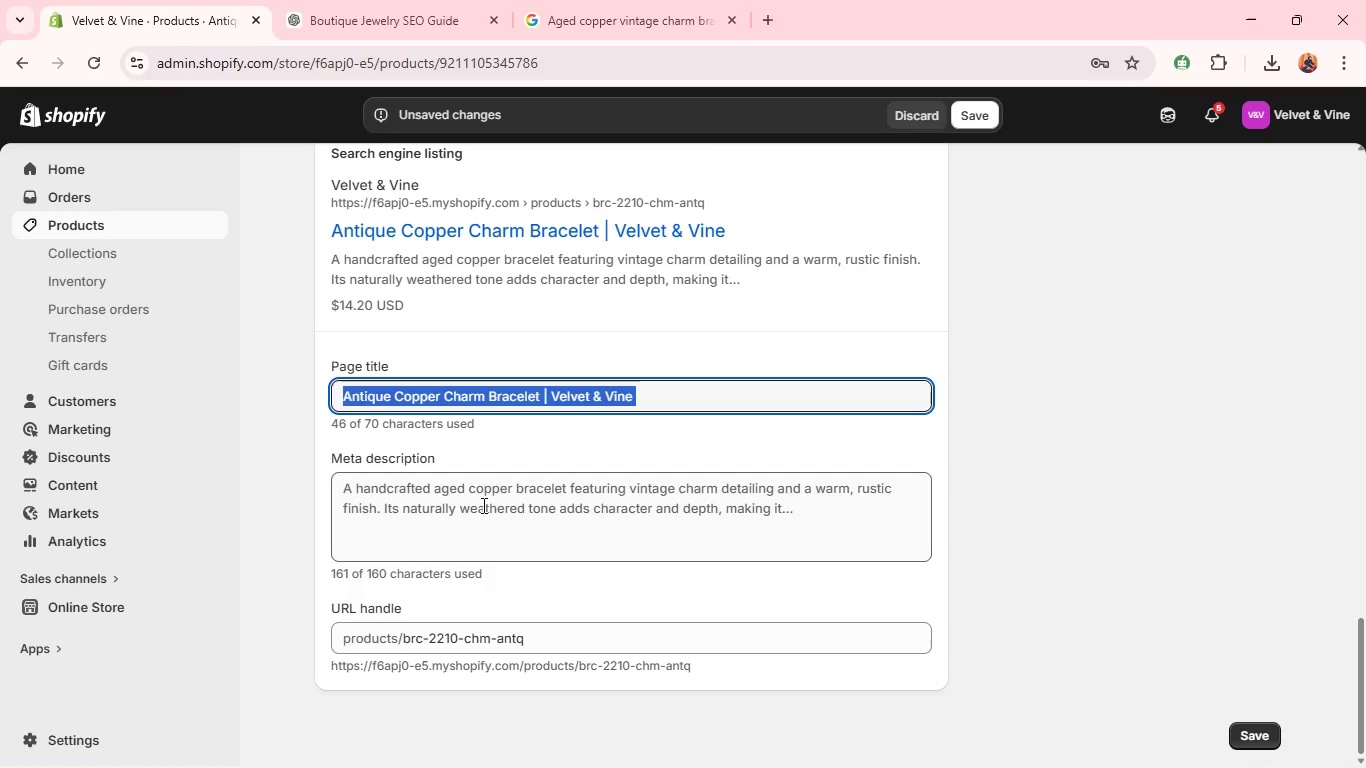 
key(Control+A)
 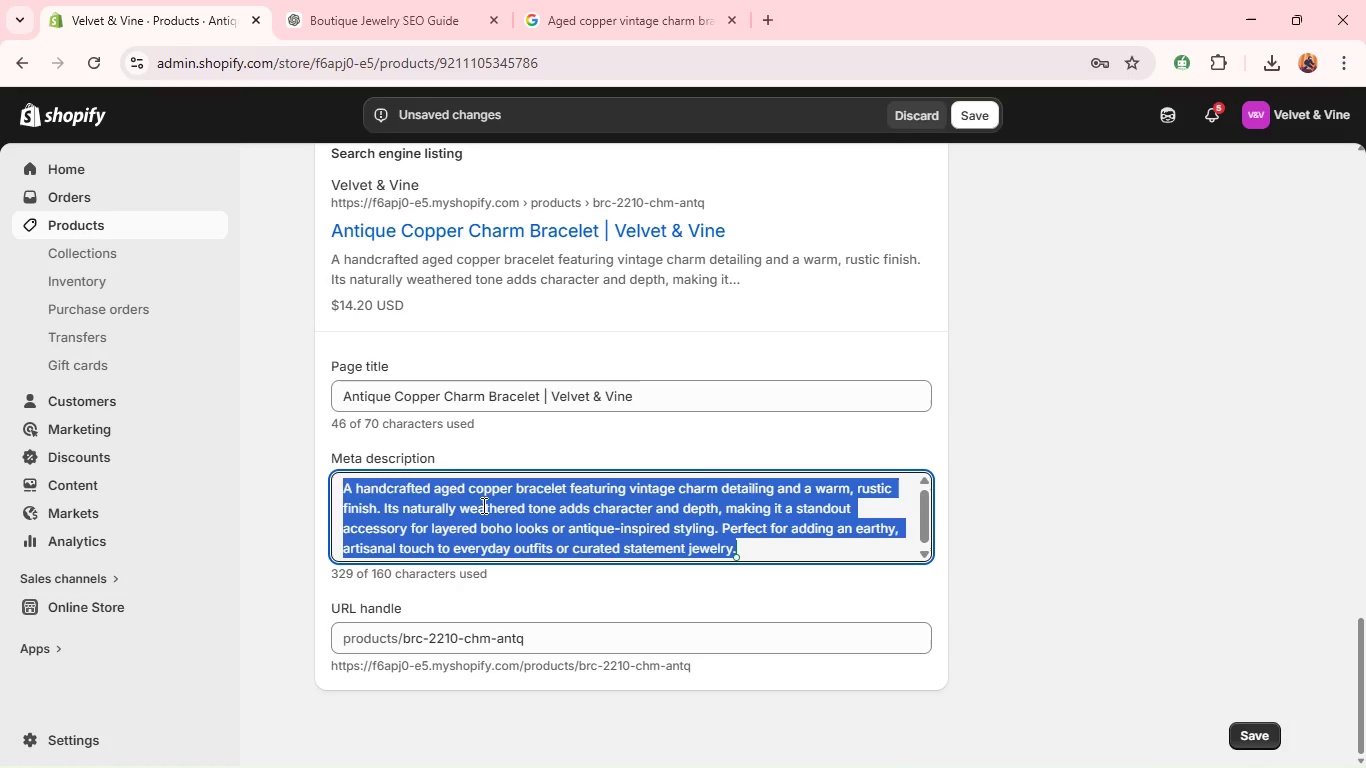 
key(Control+V)
 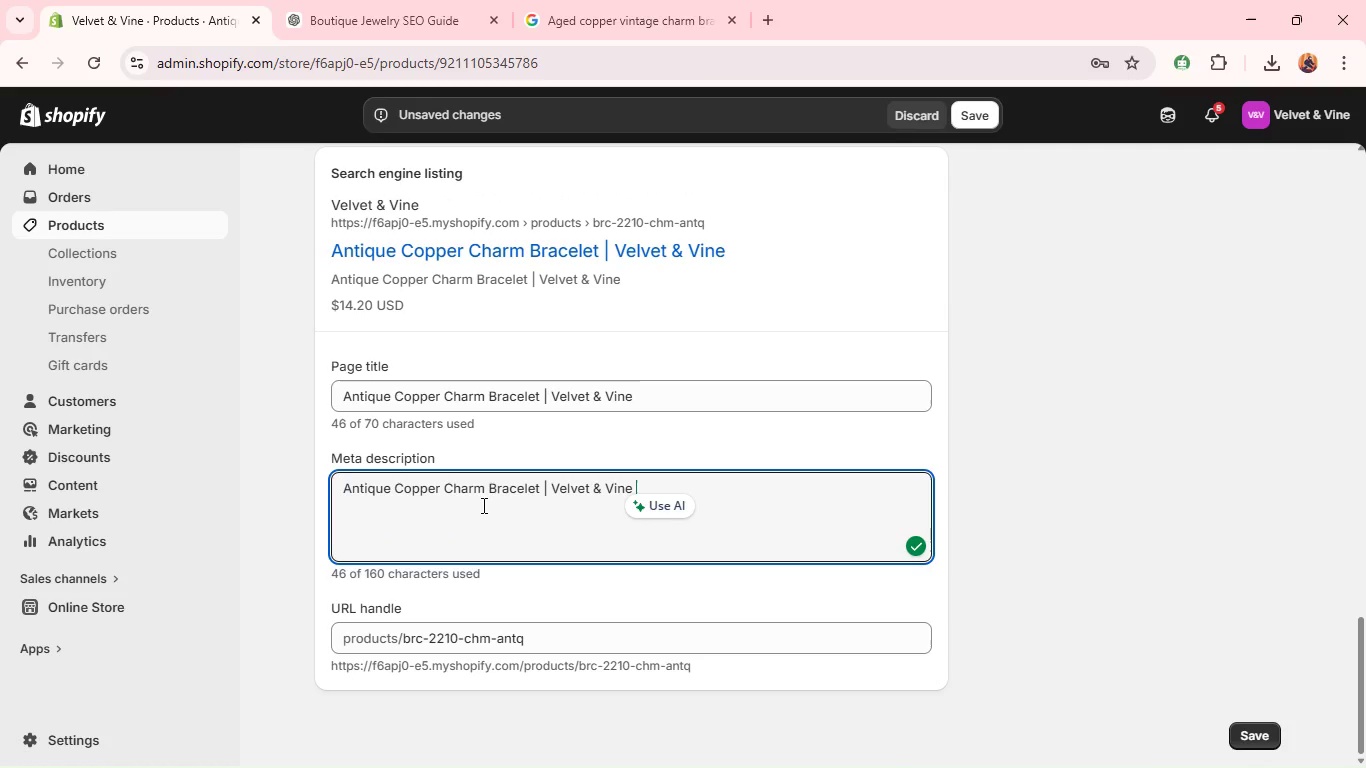 
key(Control+A)
 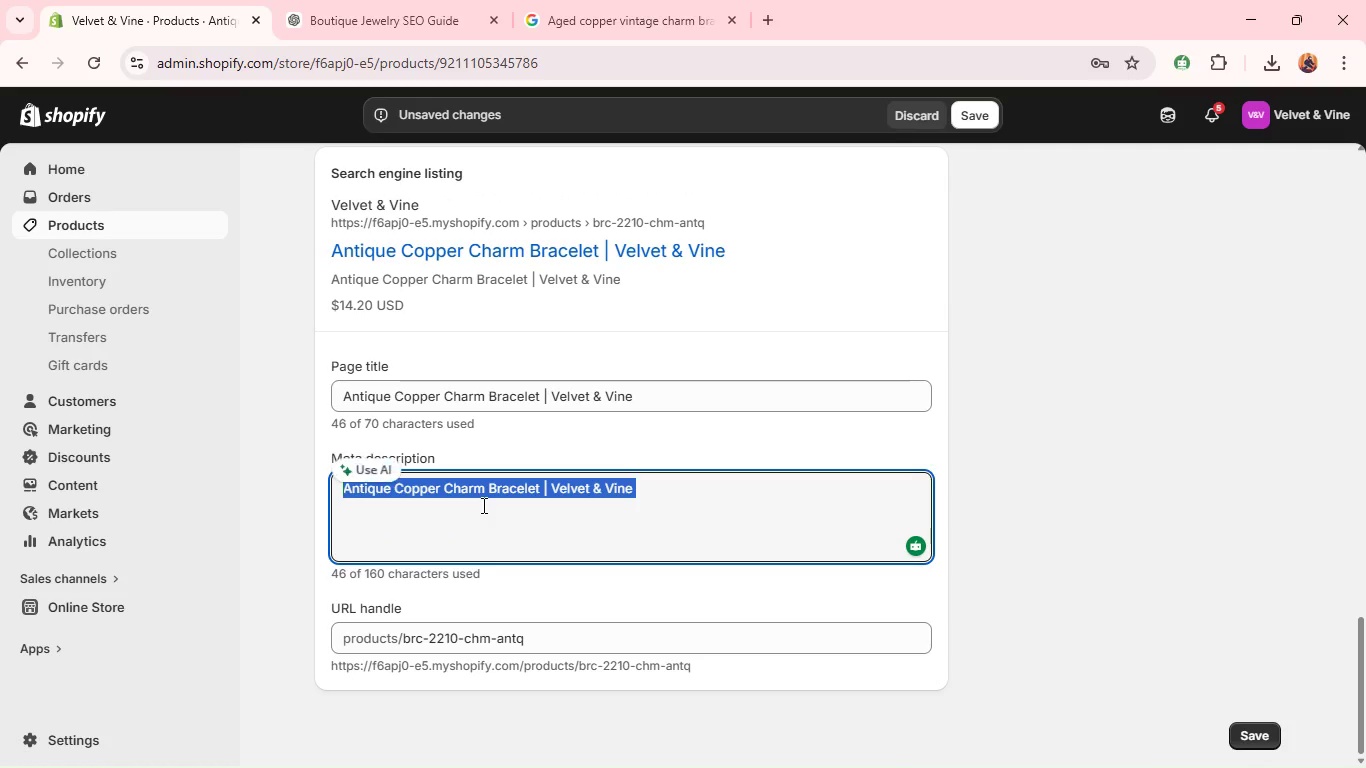 
type(RUSTIc vintage antique copper charm bracelet with handcrafted fetailing )
key(Backspace)
type(. SHOP now)
 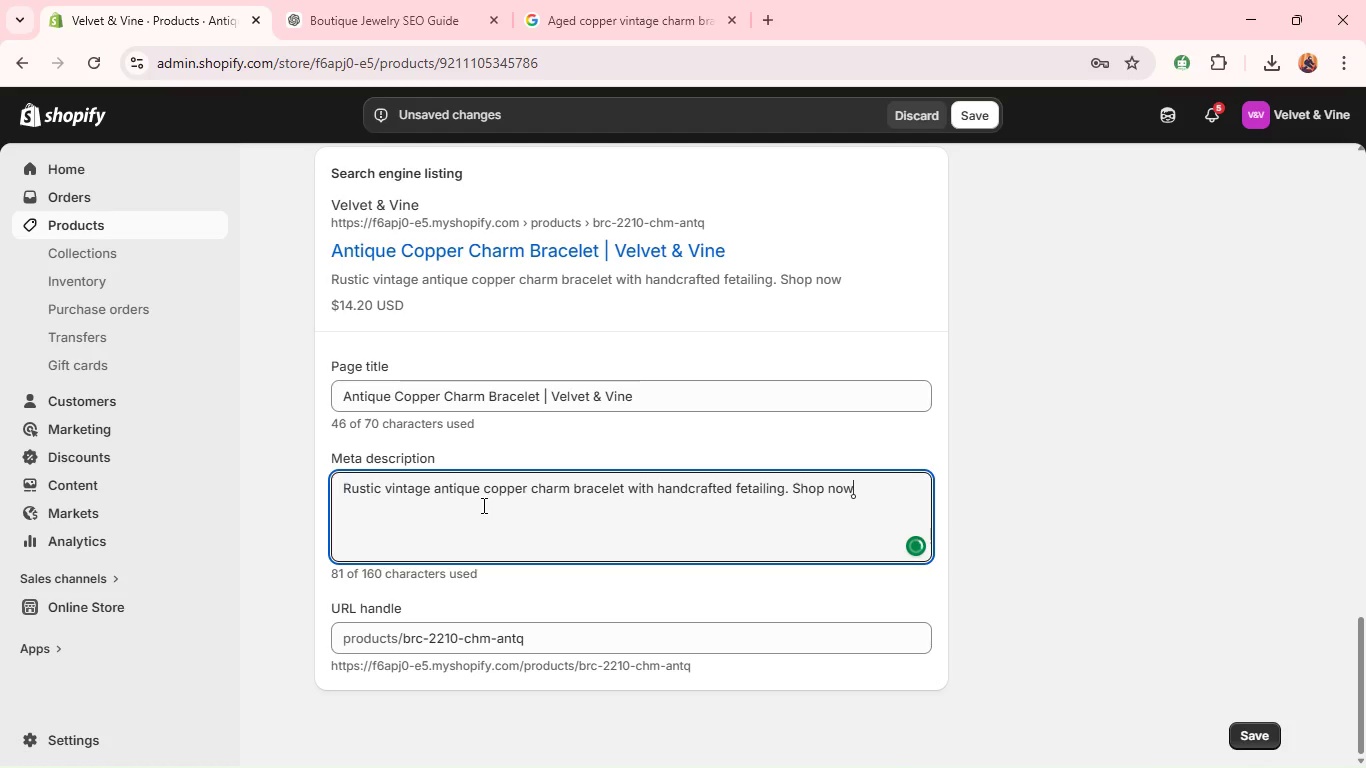 
wait(26.31)
 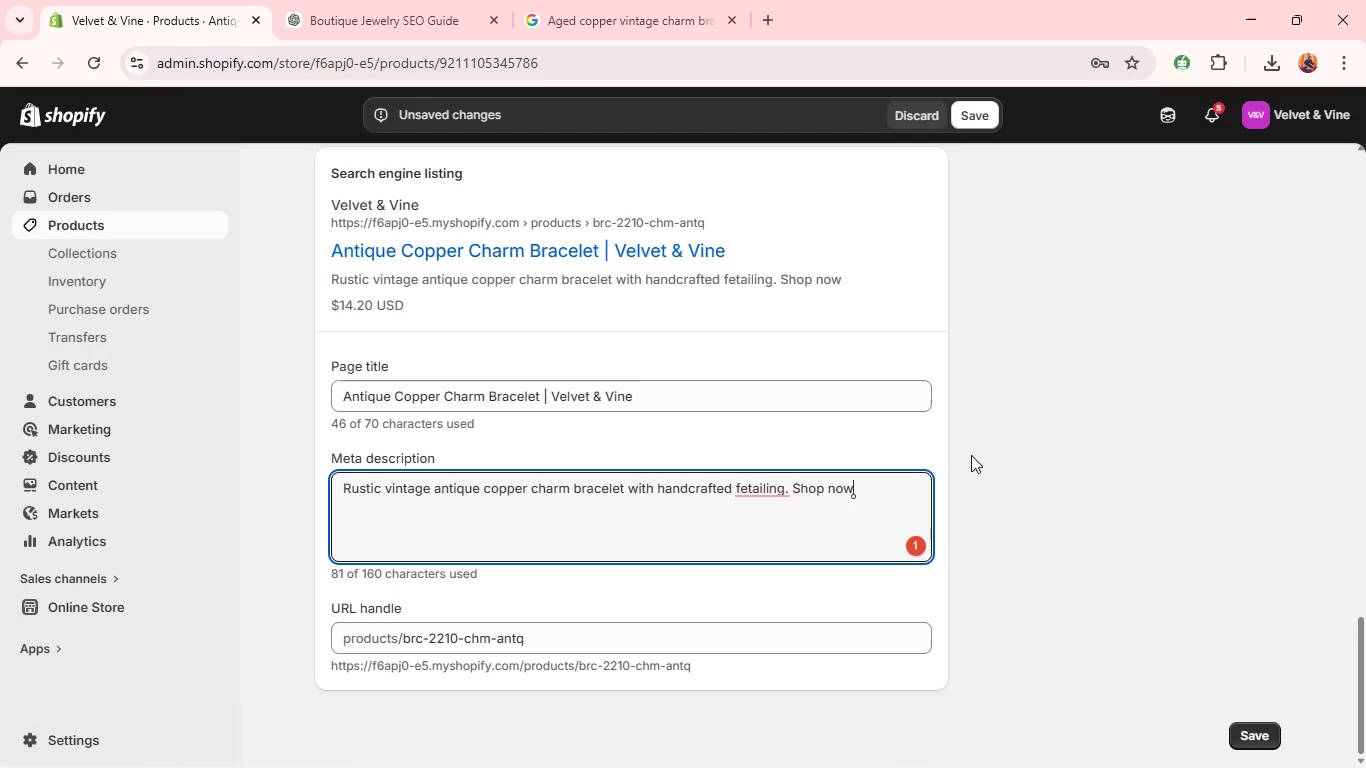 
left_click([740, 489])
 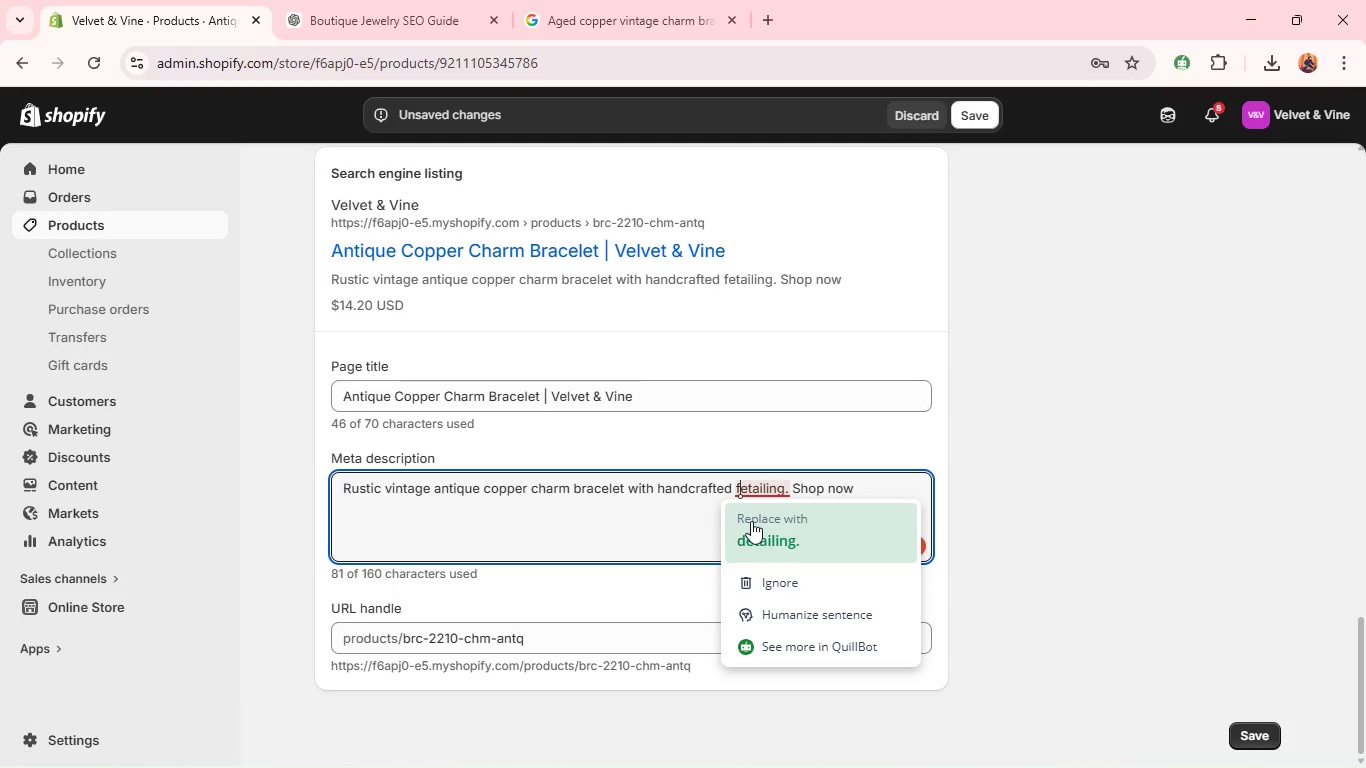 
left_click([754, 538])
 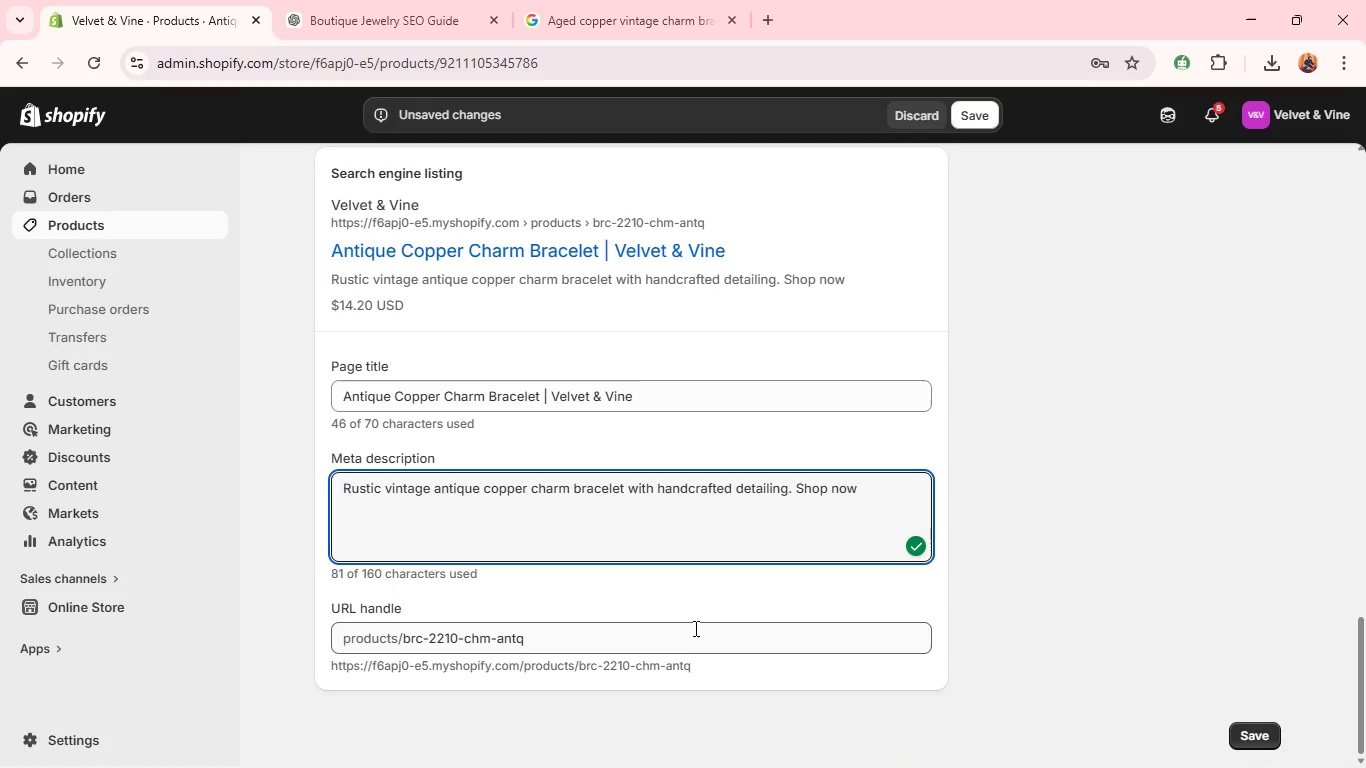 
double_click([692, 632])
 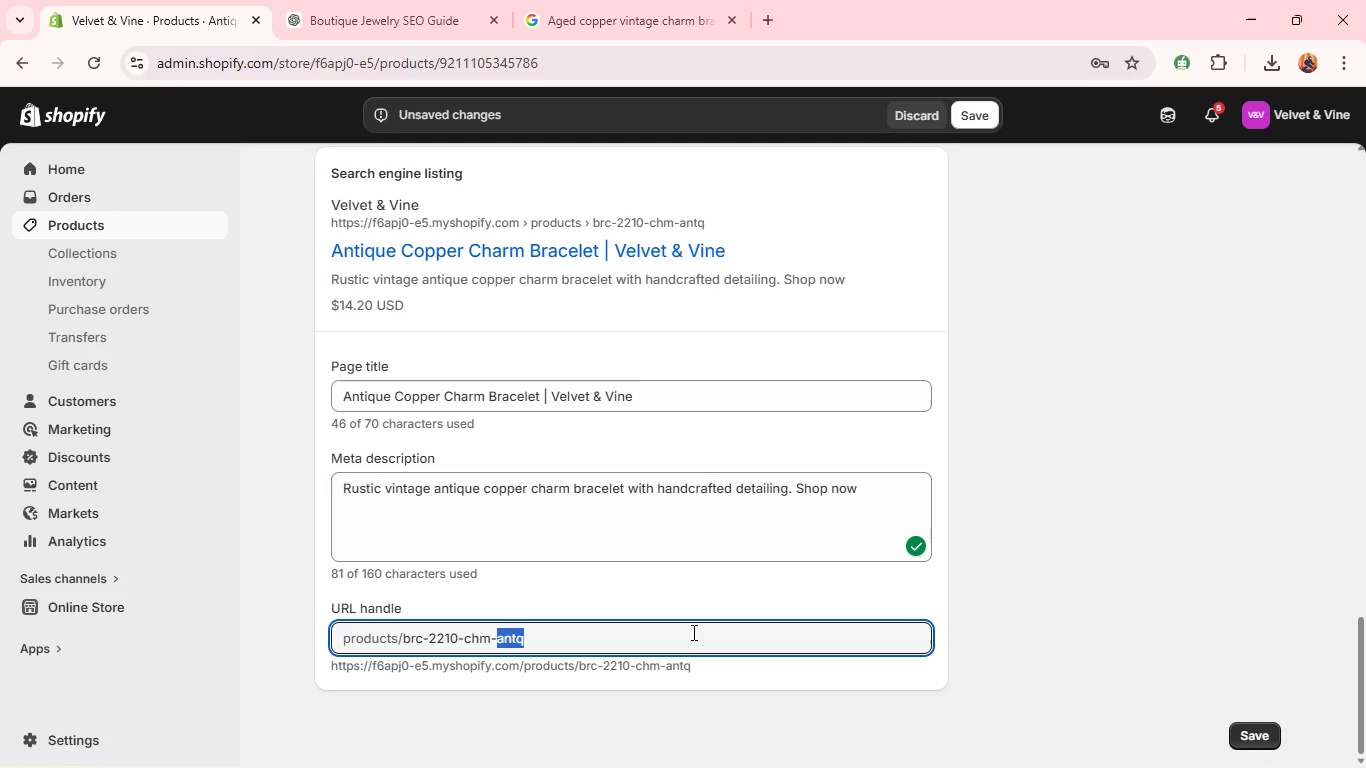 
triple_click([692, 632])
 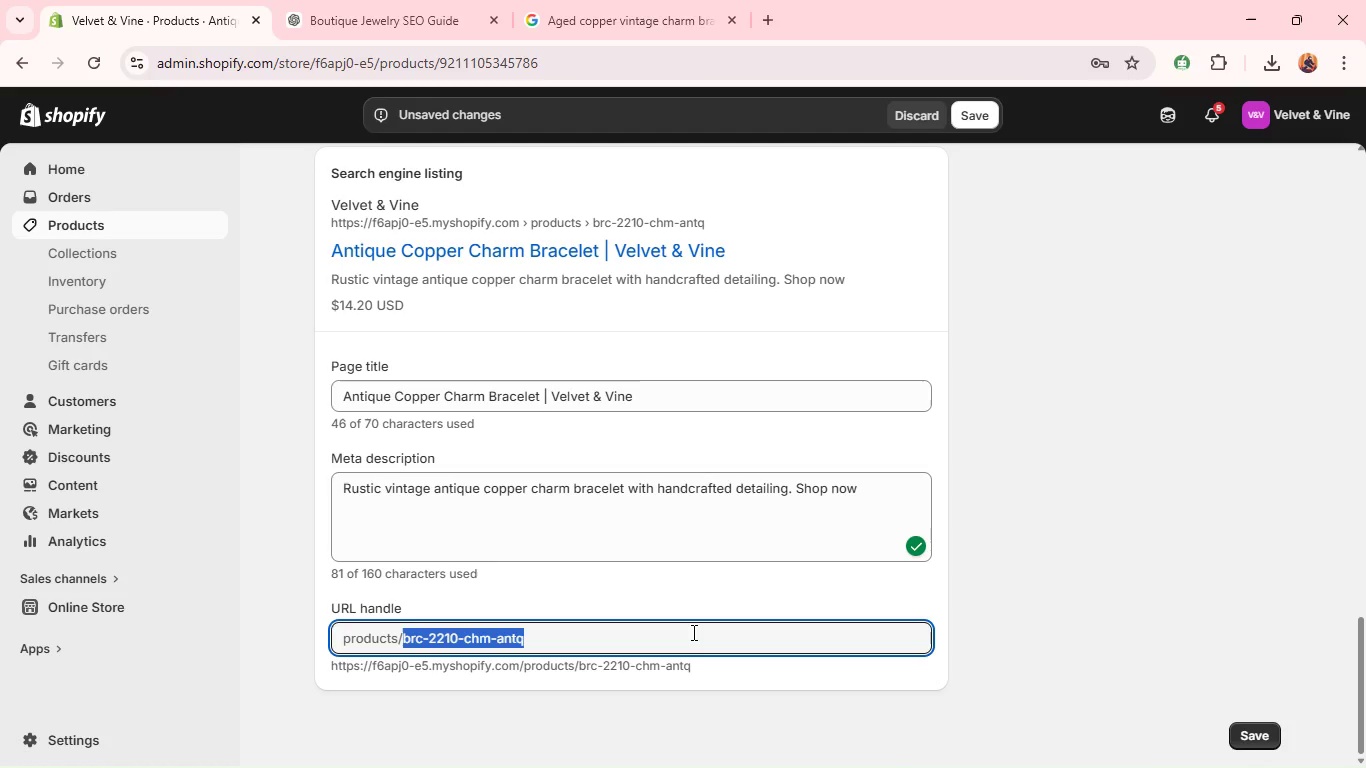 
triple_click([692, 632])
 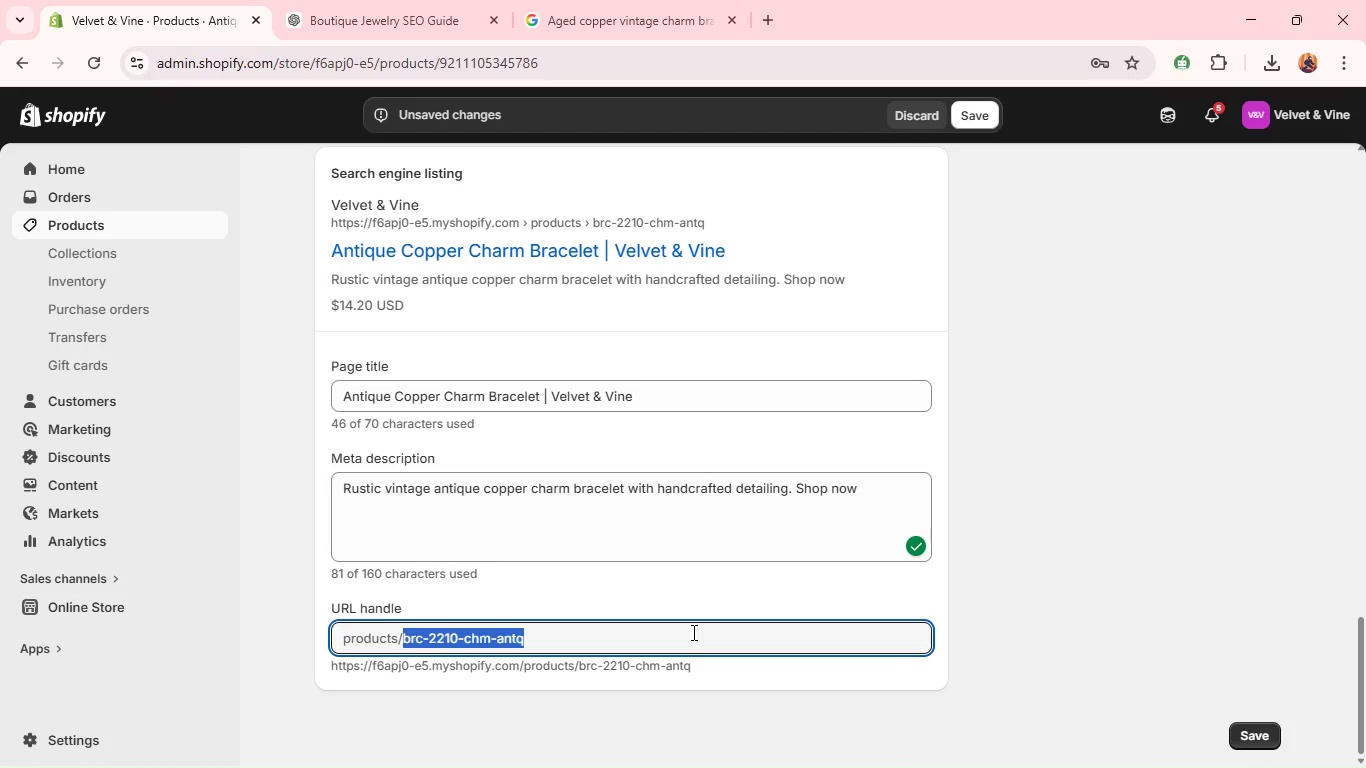 
key(Backspace)
 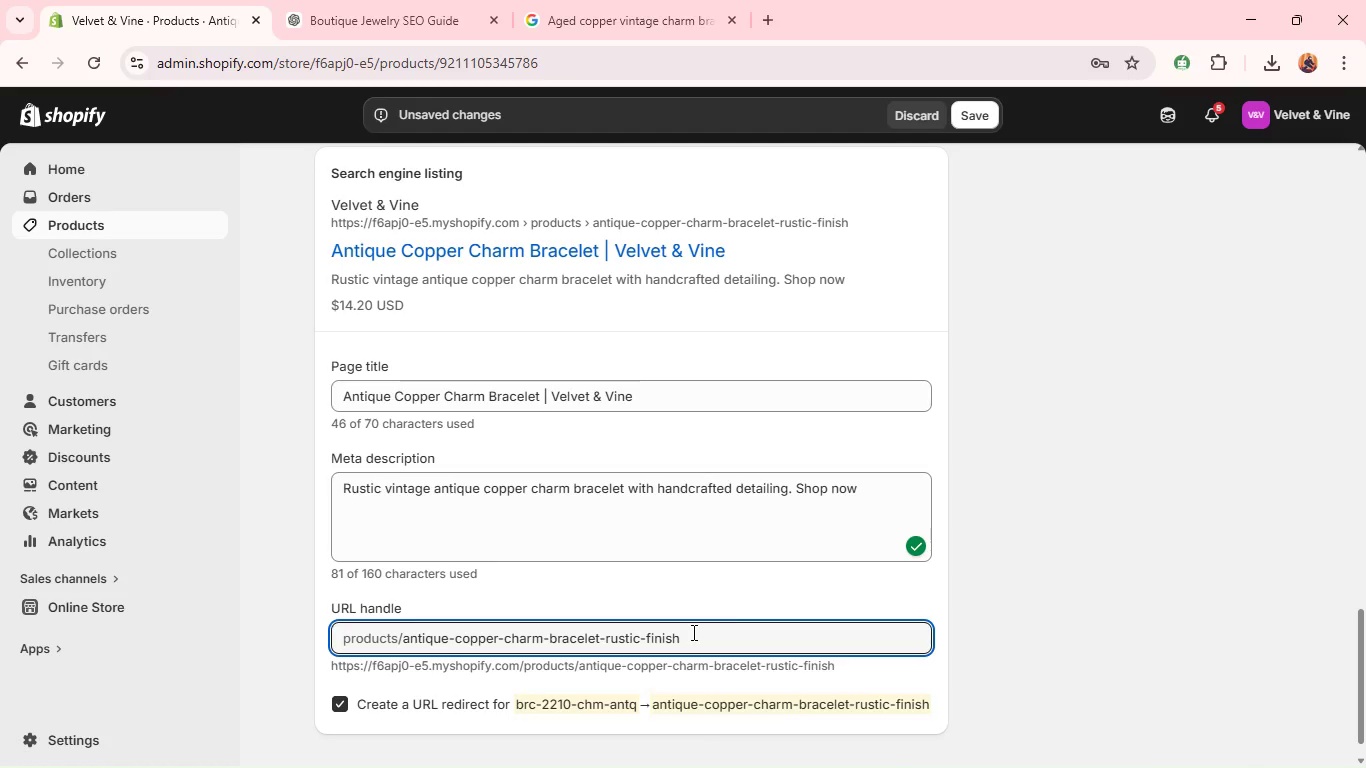 
mouse_move([849, 512])
 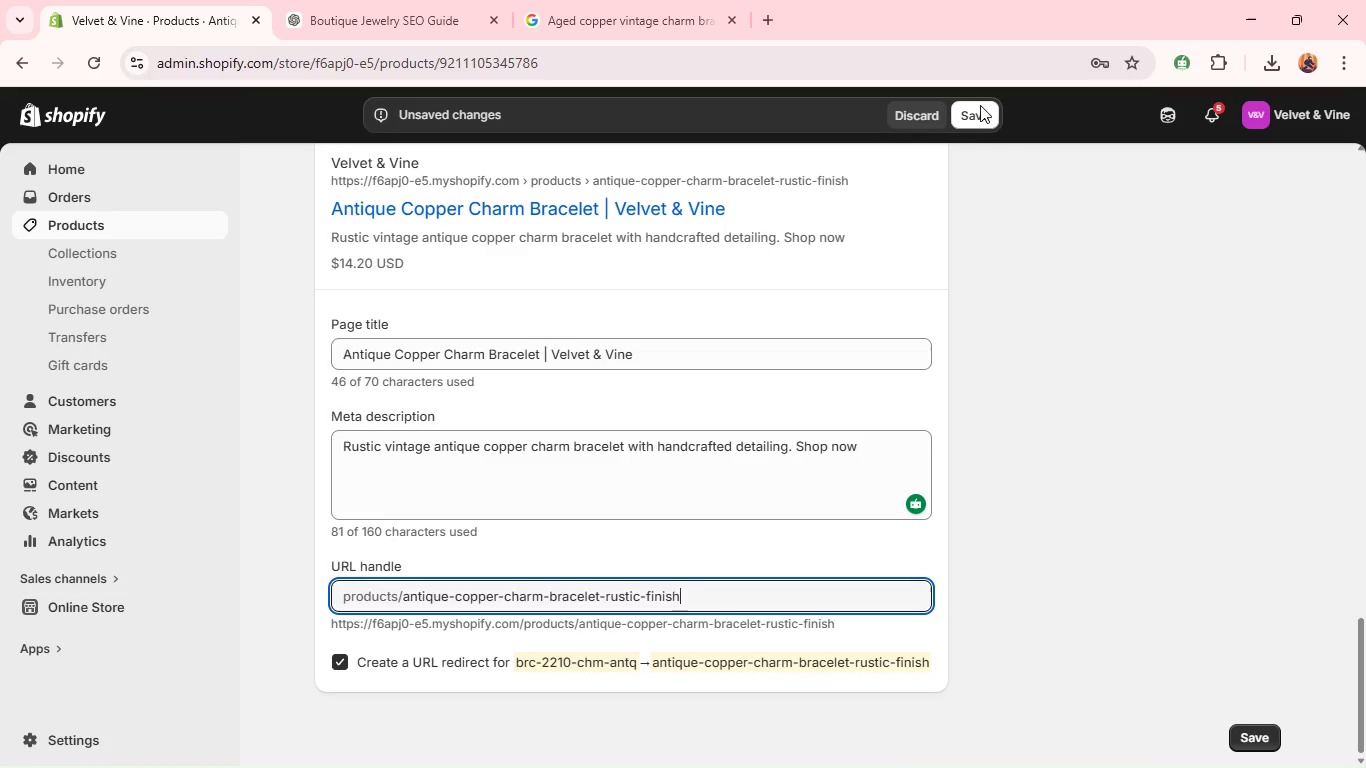 
left_click([973, 117])
 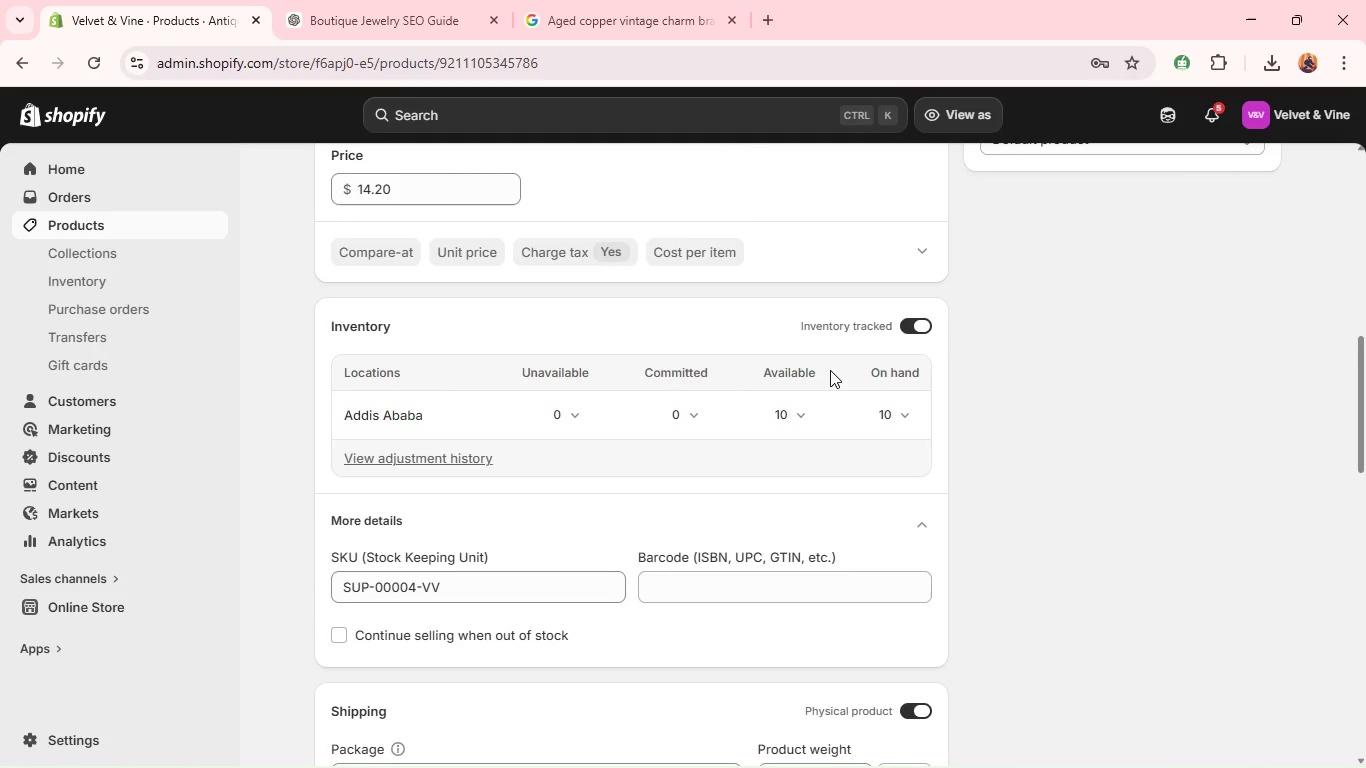 
wait(27.7)
 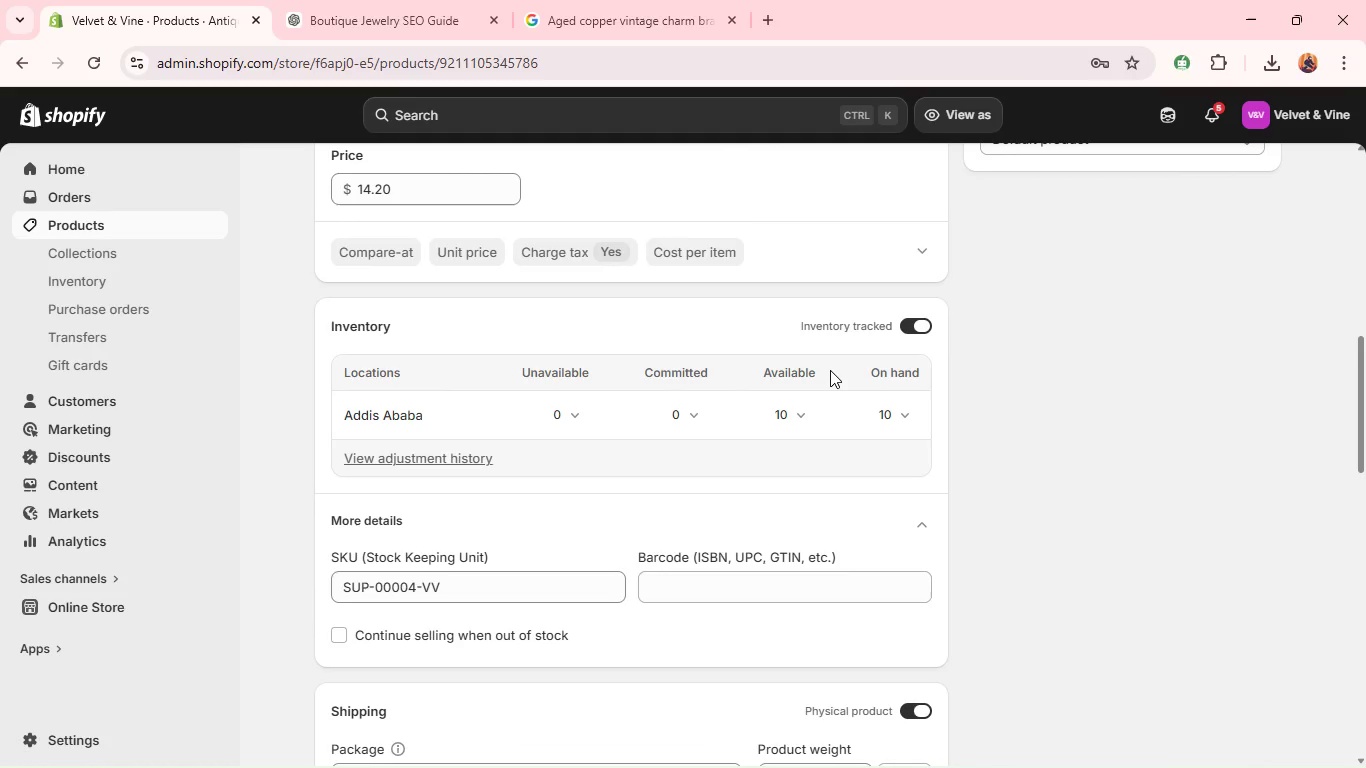 
left_click([178, 223])
 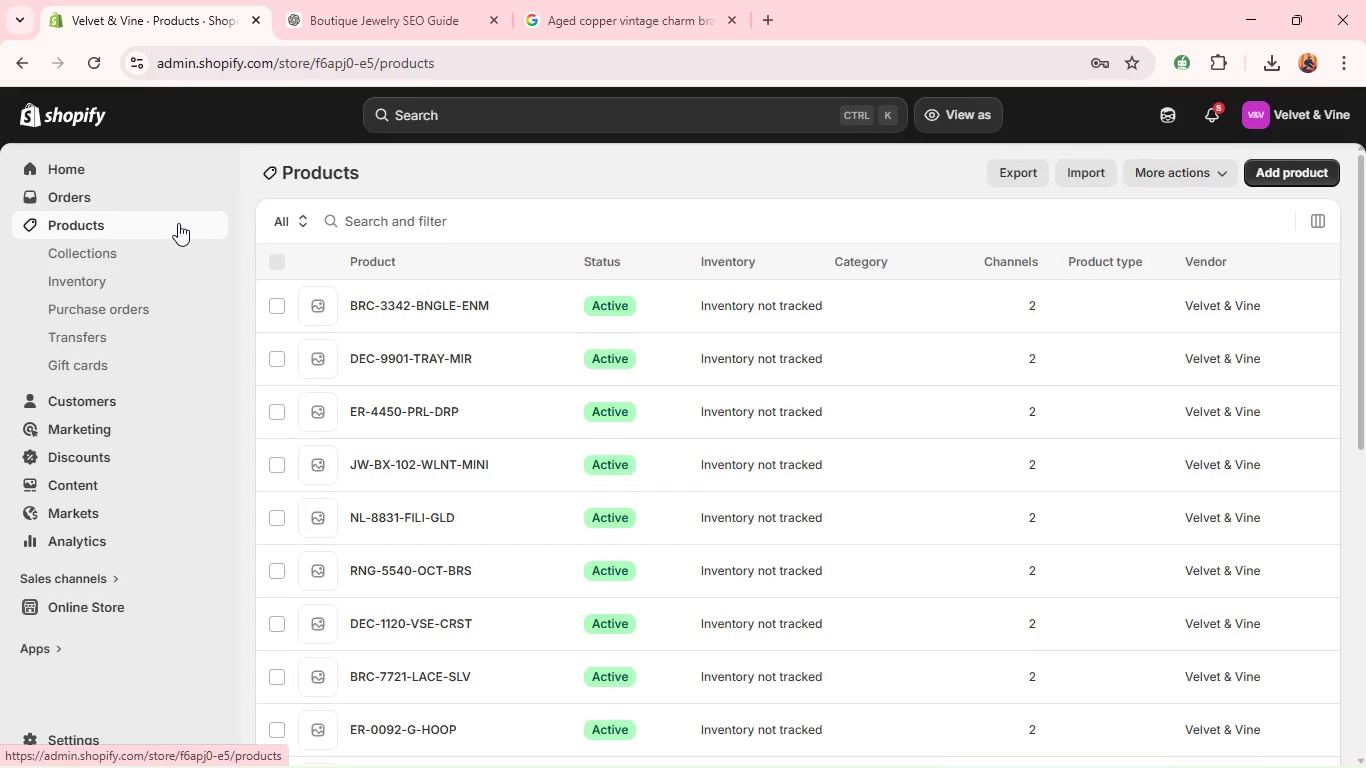 
mouse_move([488, 635])
 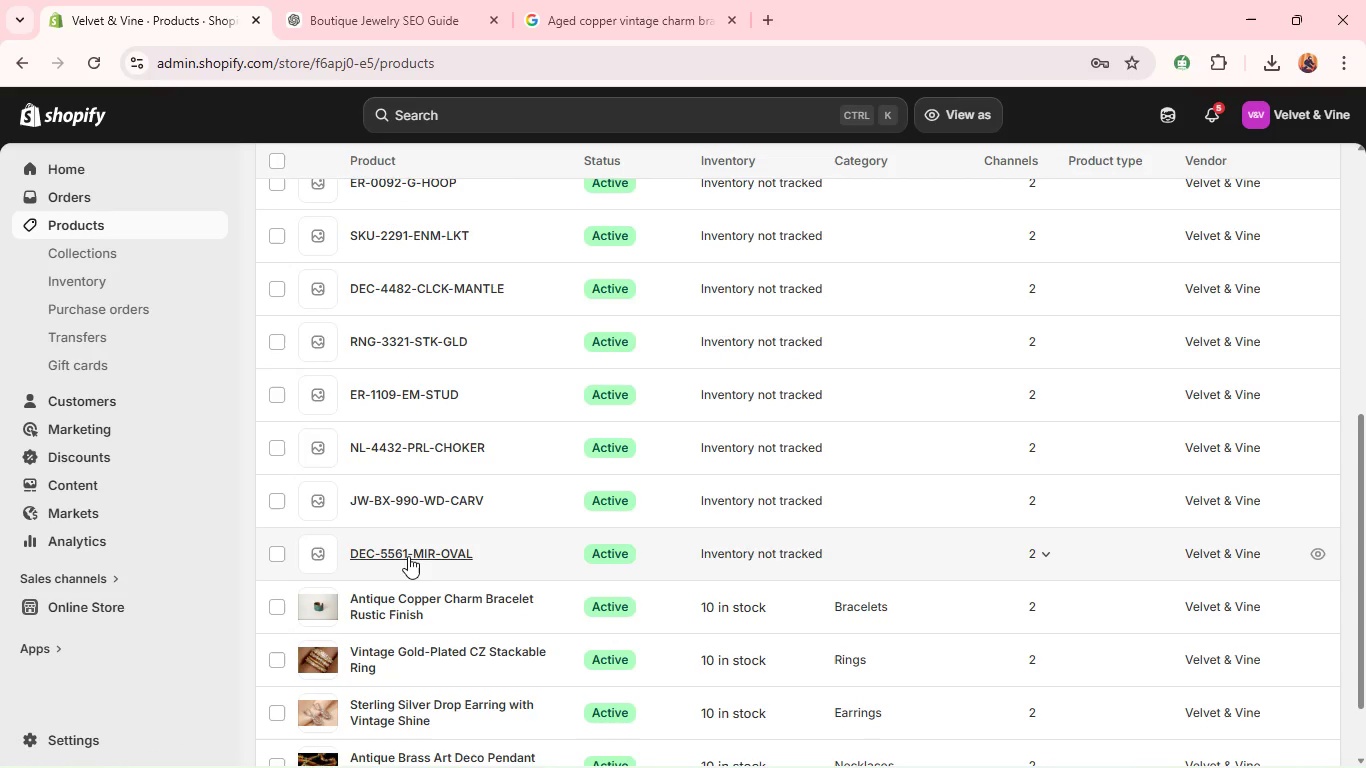 
left_click([405, 552])
 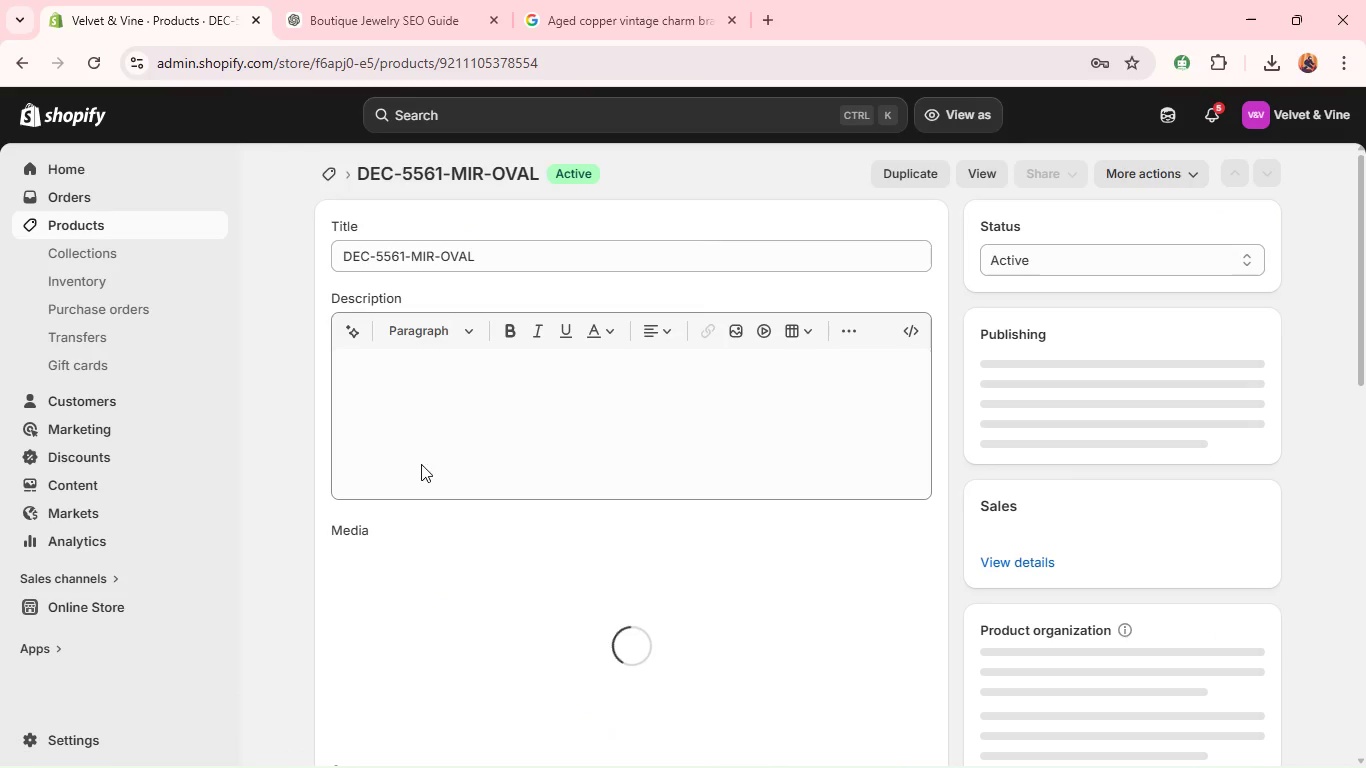 
wait(5.3)
 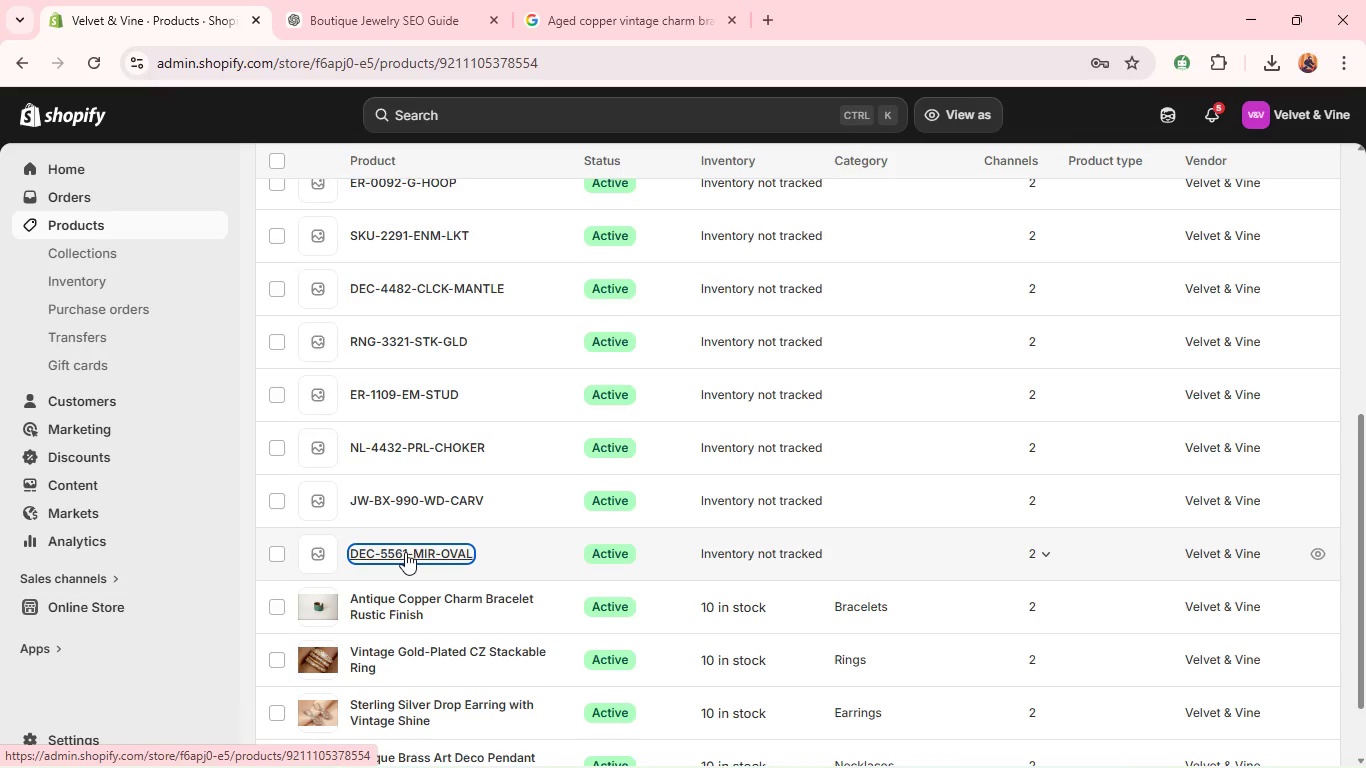 
double_click([475, 266])